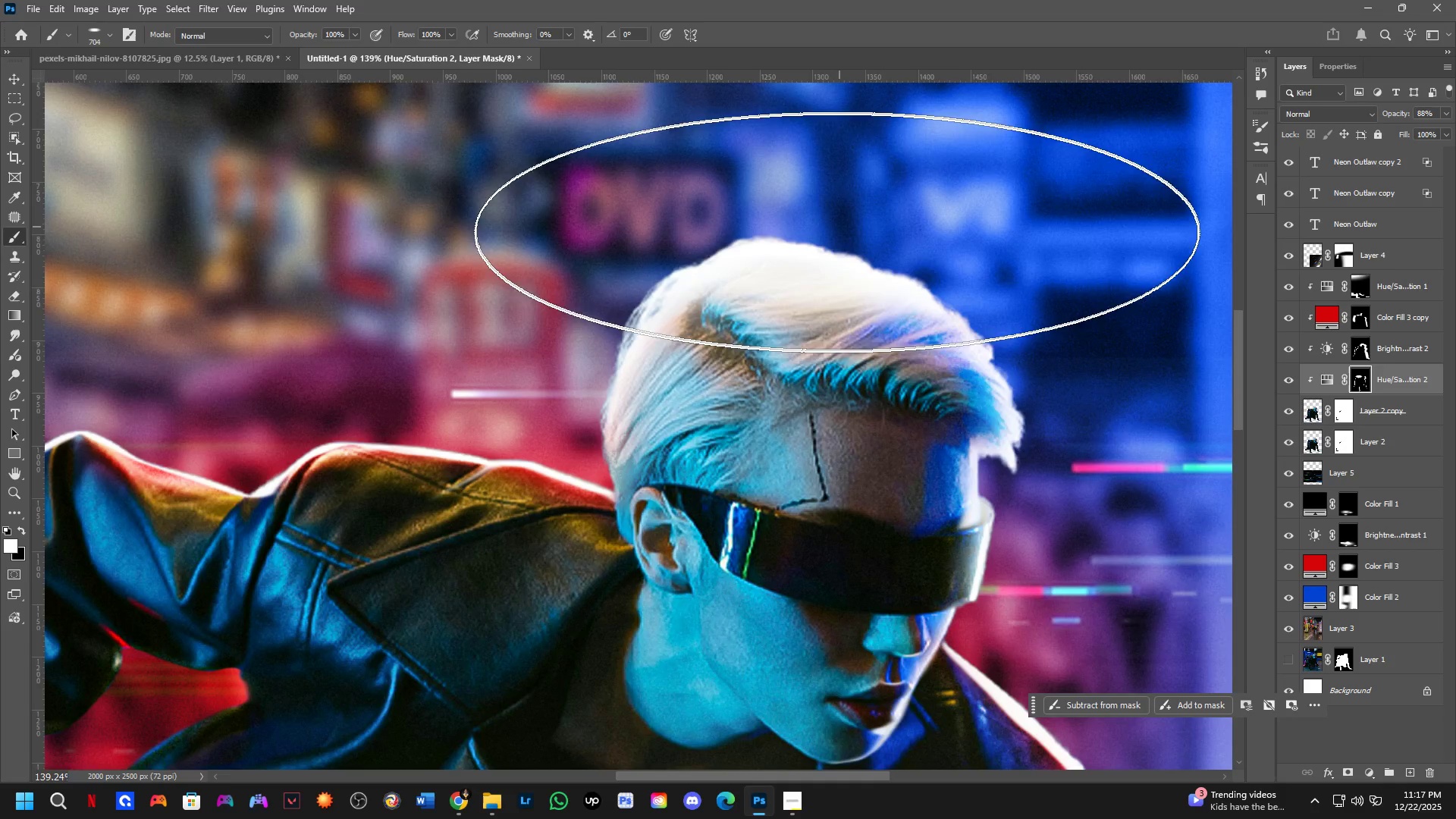 
left_click_drag(start_coordinate=[557, 278], to_coordinate=[450, 406])
 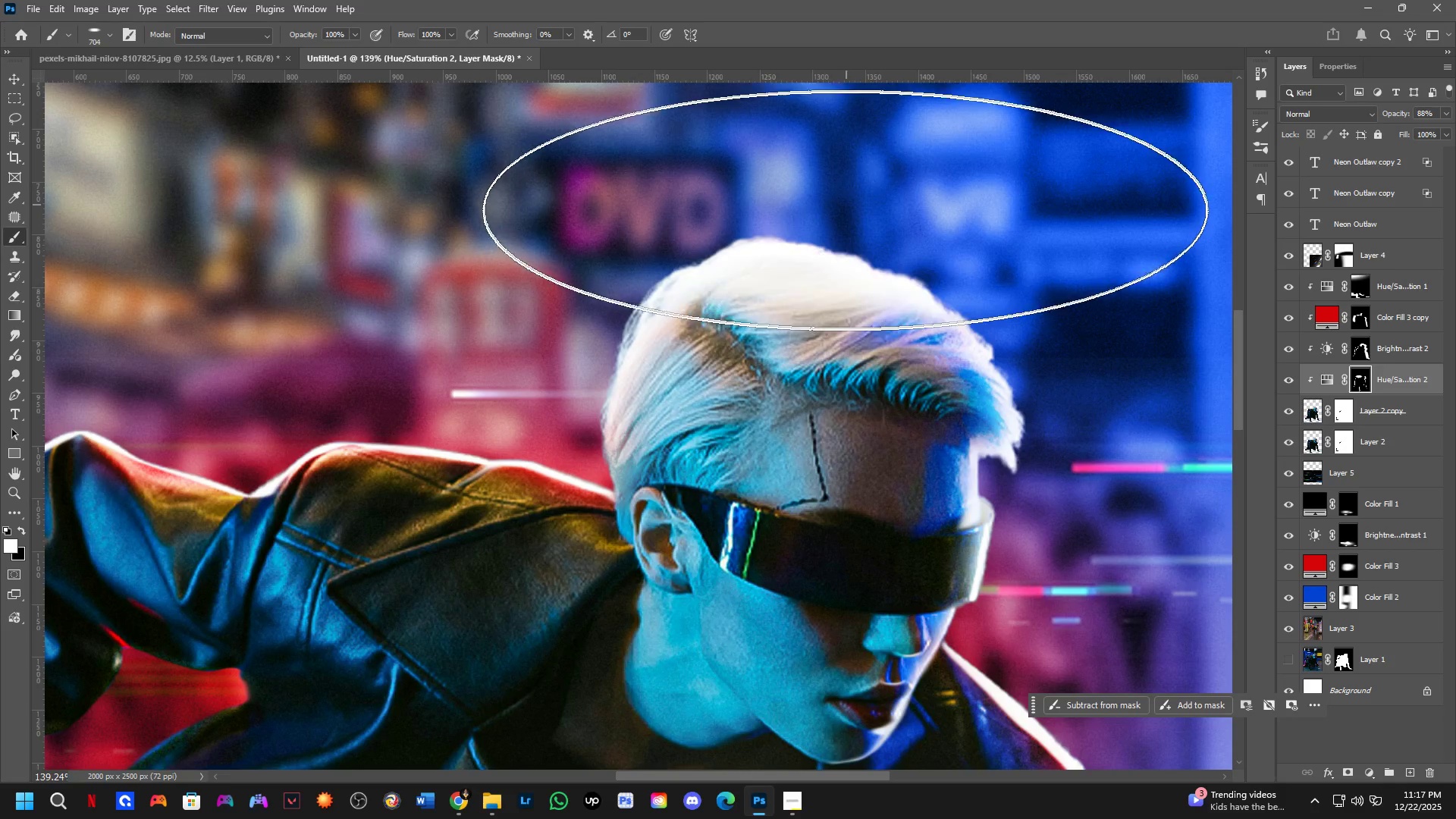 
hold_key(key=Space, duration=0.41)
 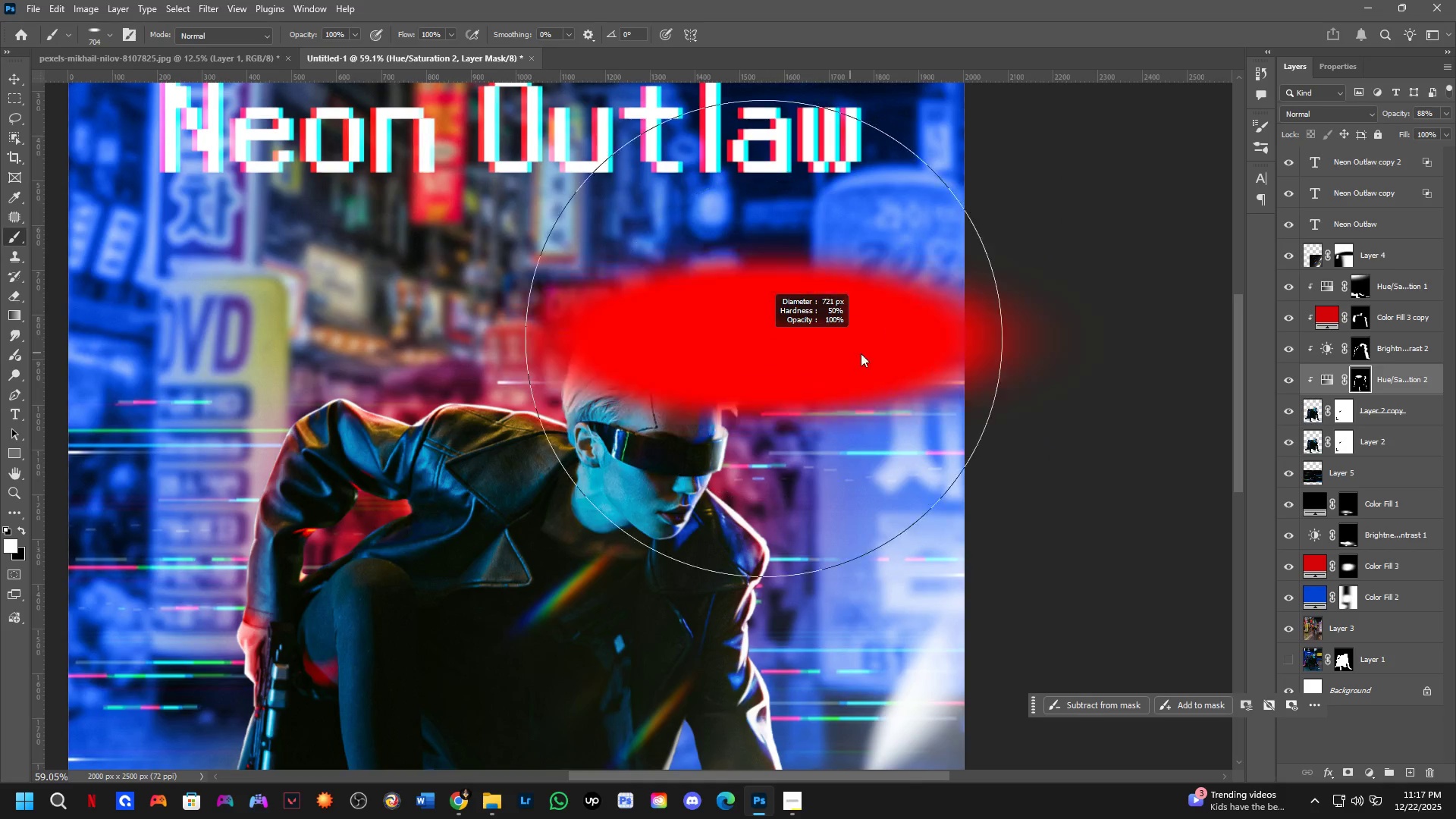 
left_click_drag(start_coordinate=[727, 448], to_coordinate=[594, 478])
 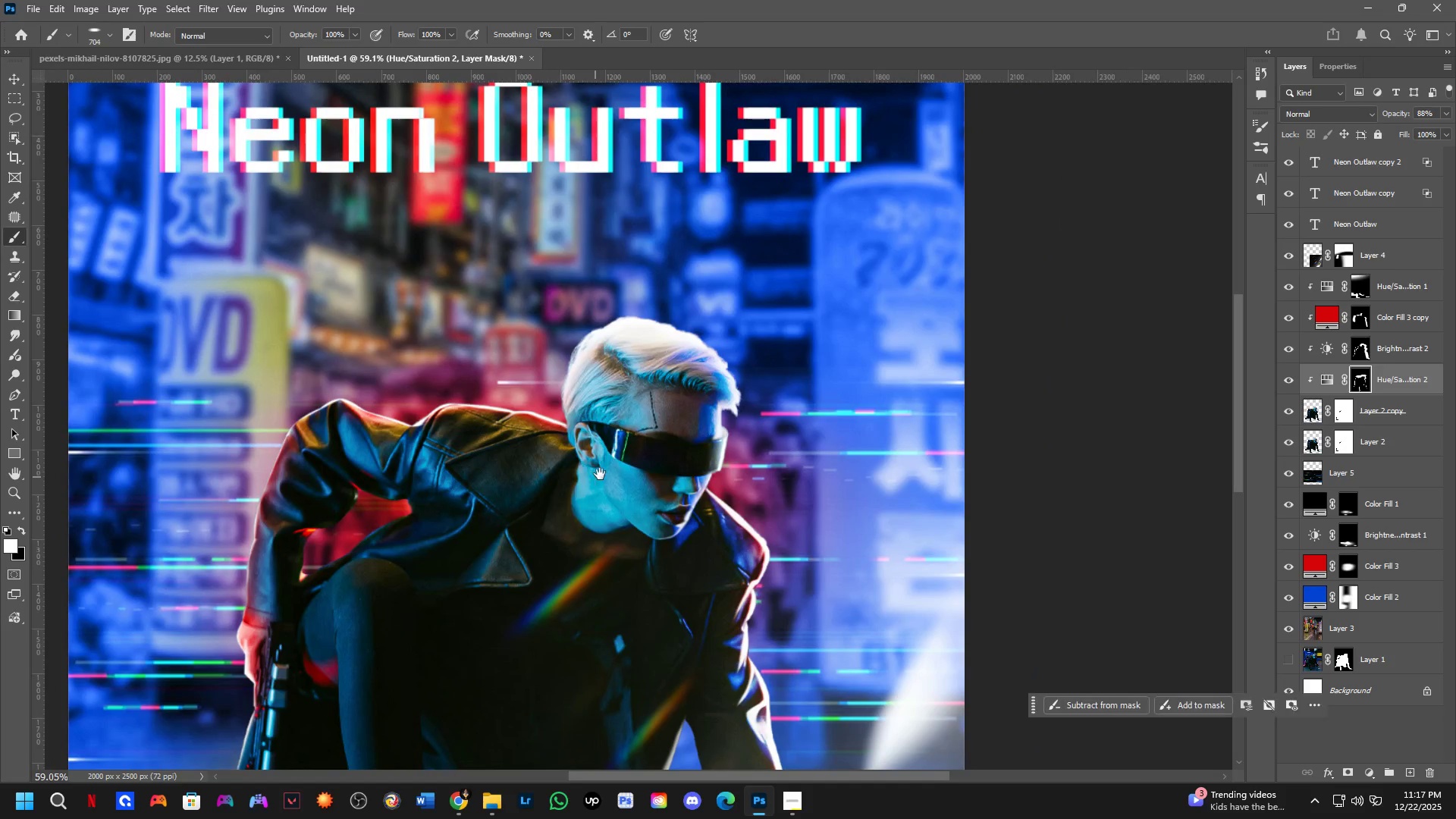 
scroll: coordinate [750, 340], scroll_direction: down, amount: 9.0
 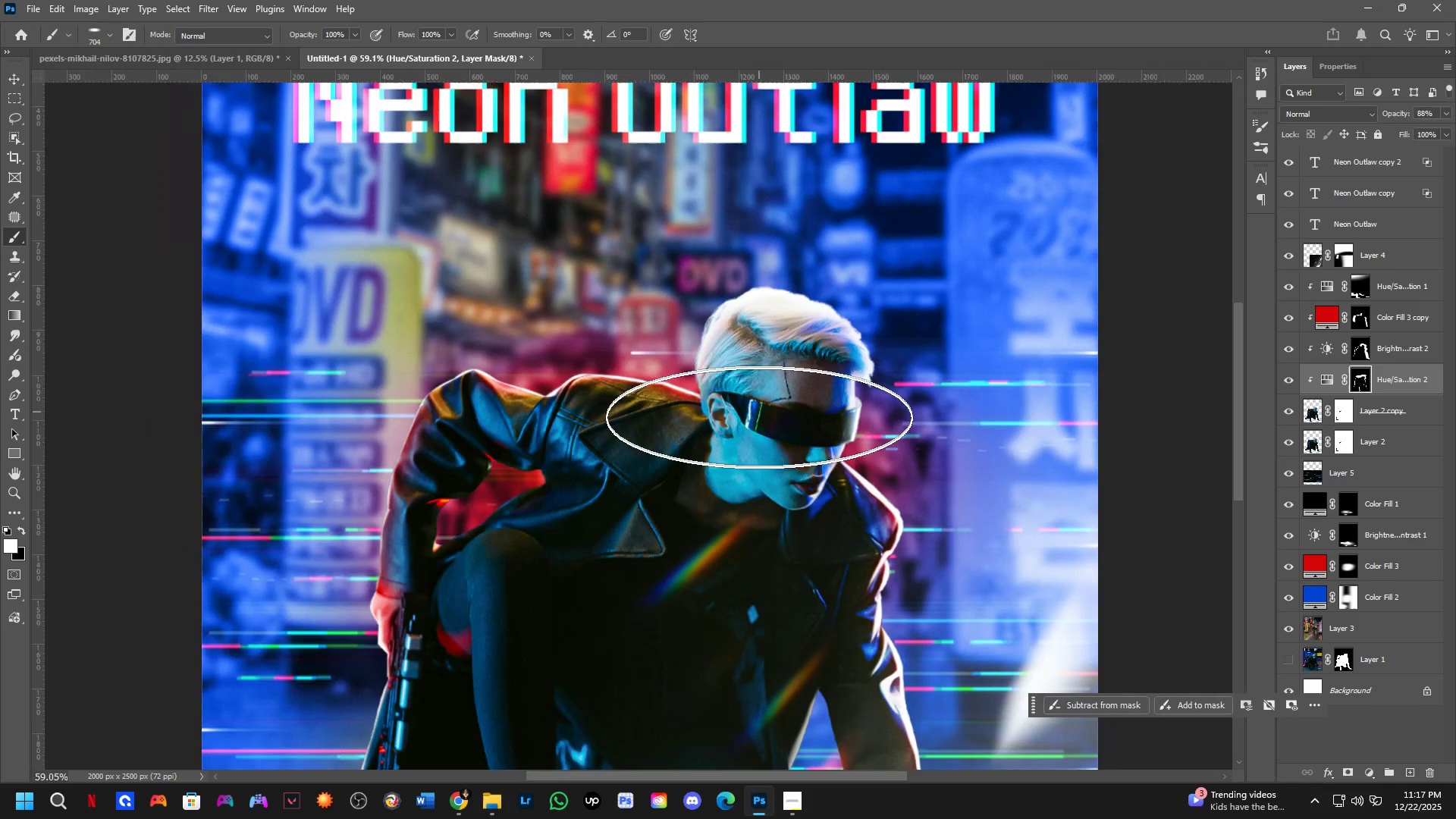 
key(Control+ControlLeft)
 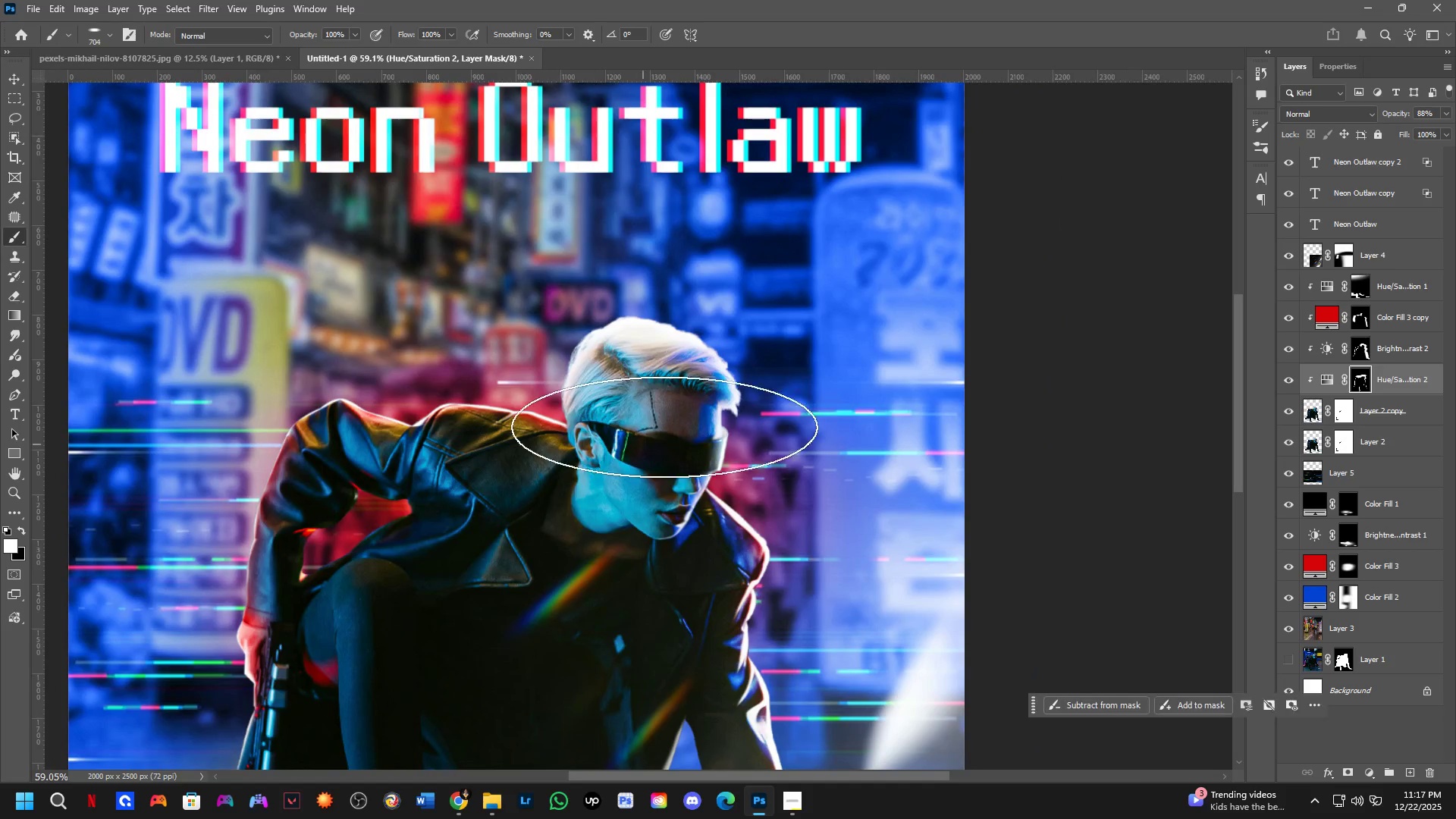 
key(Control+Z)
 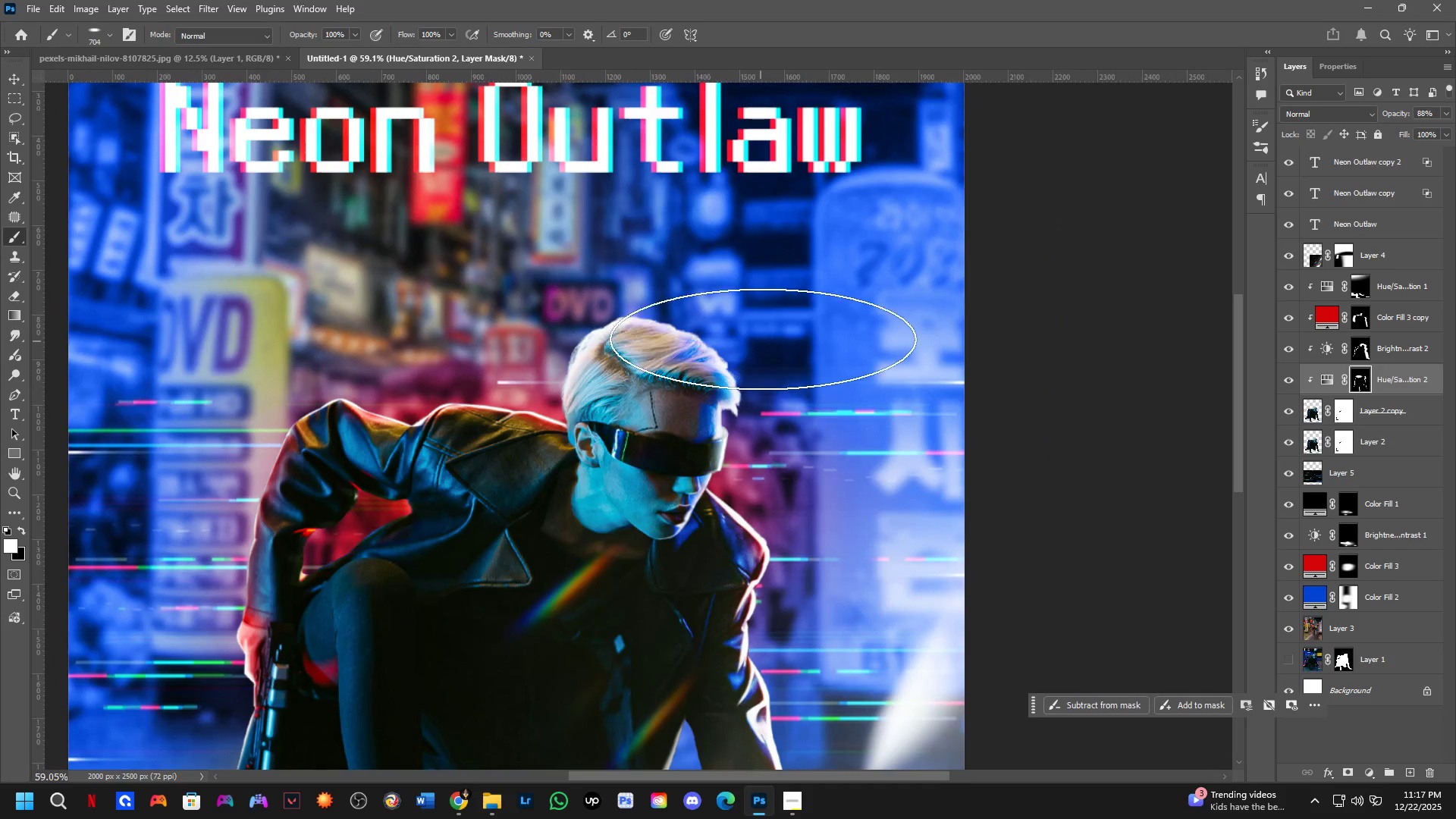 
key(Alt+AltLeft)
 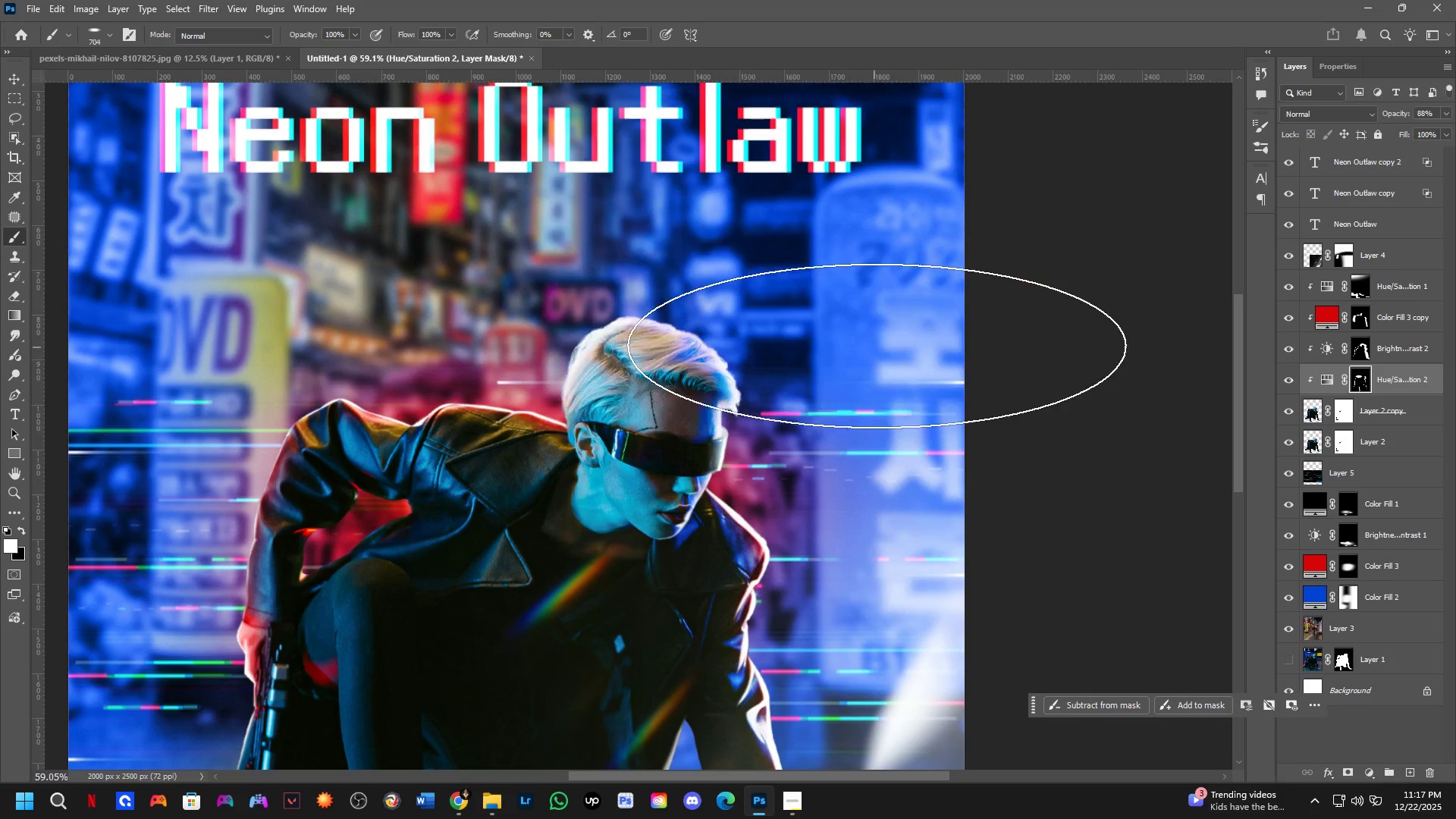 
left_click([883, 340])
 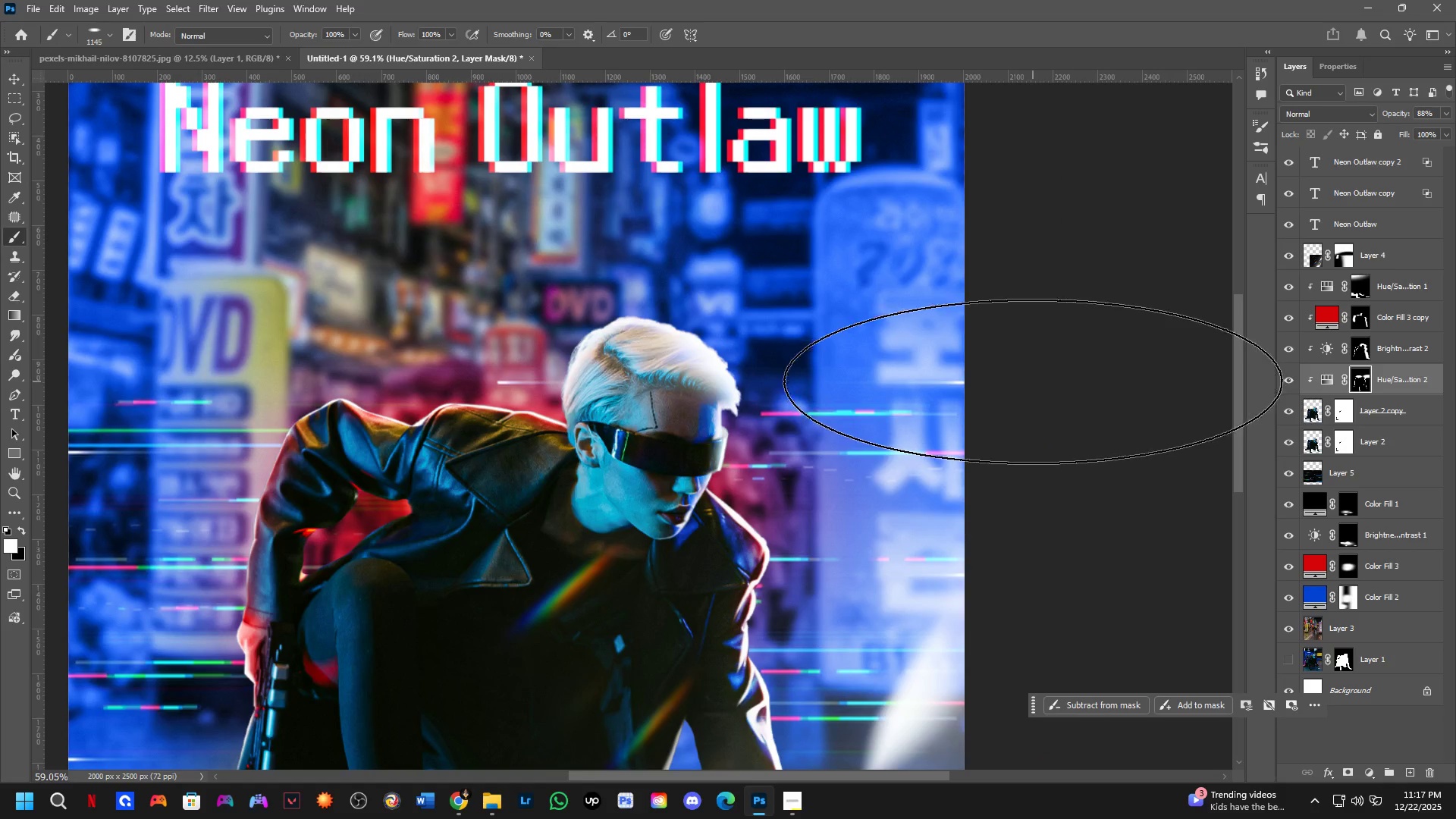 
hold_key(key=Space, duration=0.5)
 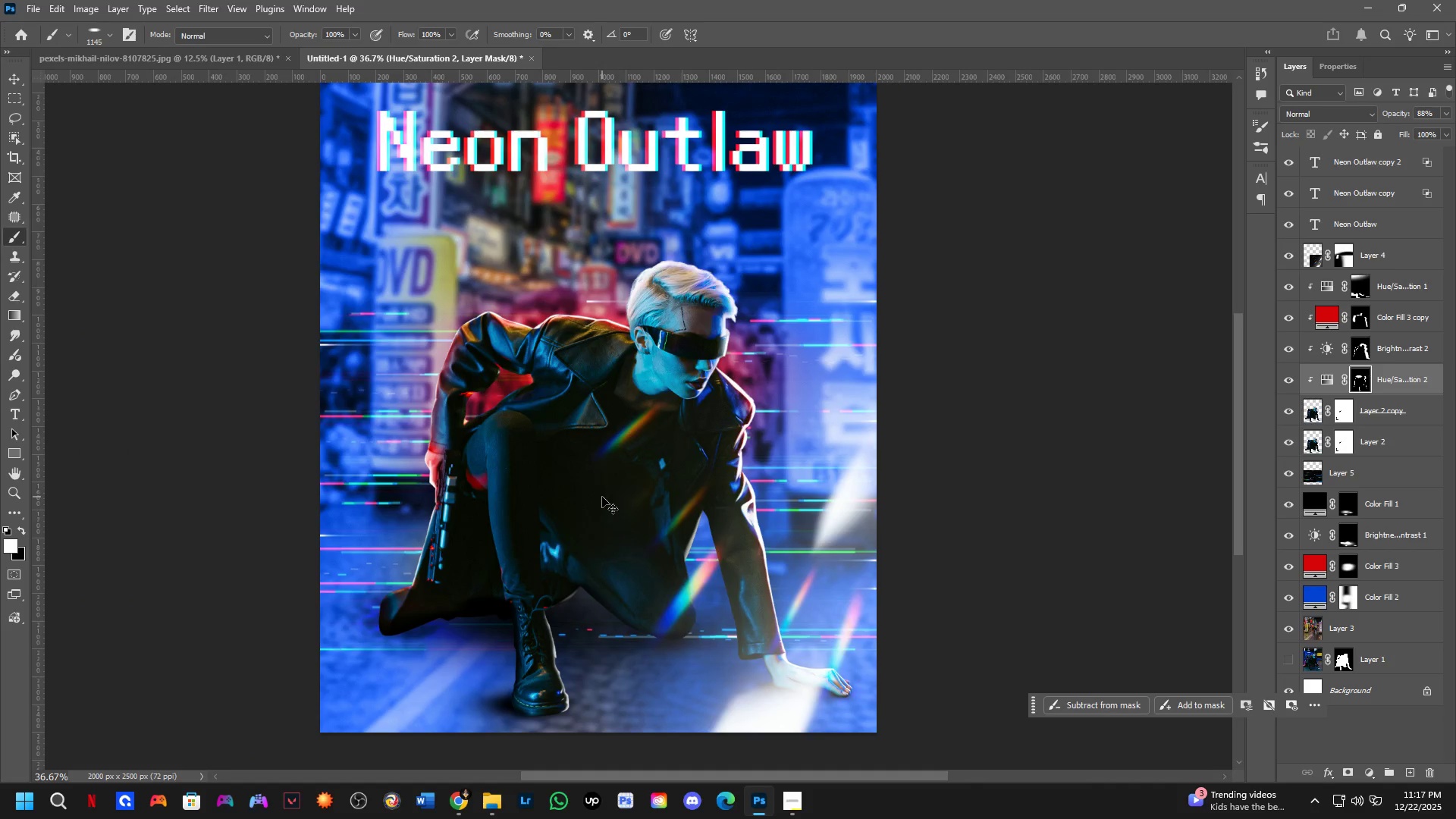 
left_click_drag(start_coordinate=[651, 604], to_coordinate=[610, 494])
 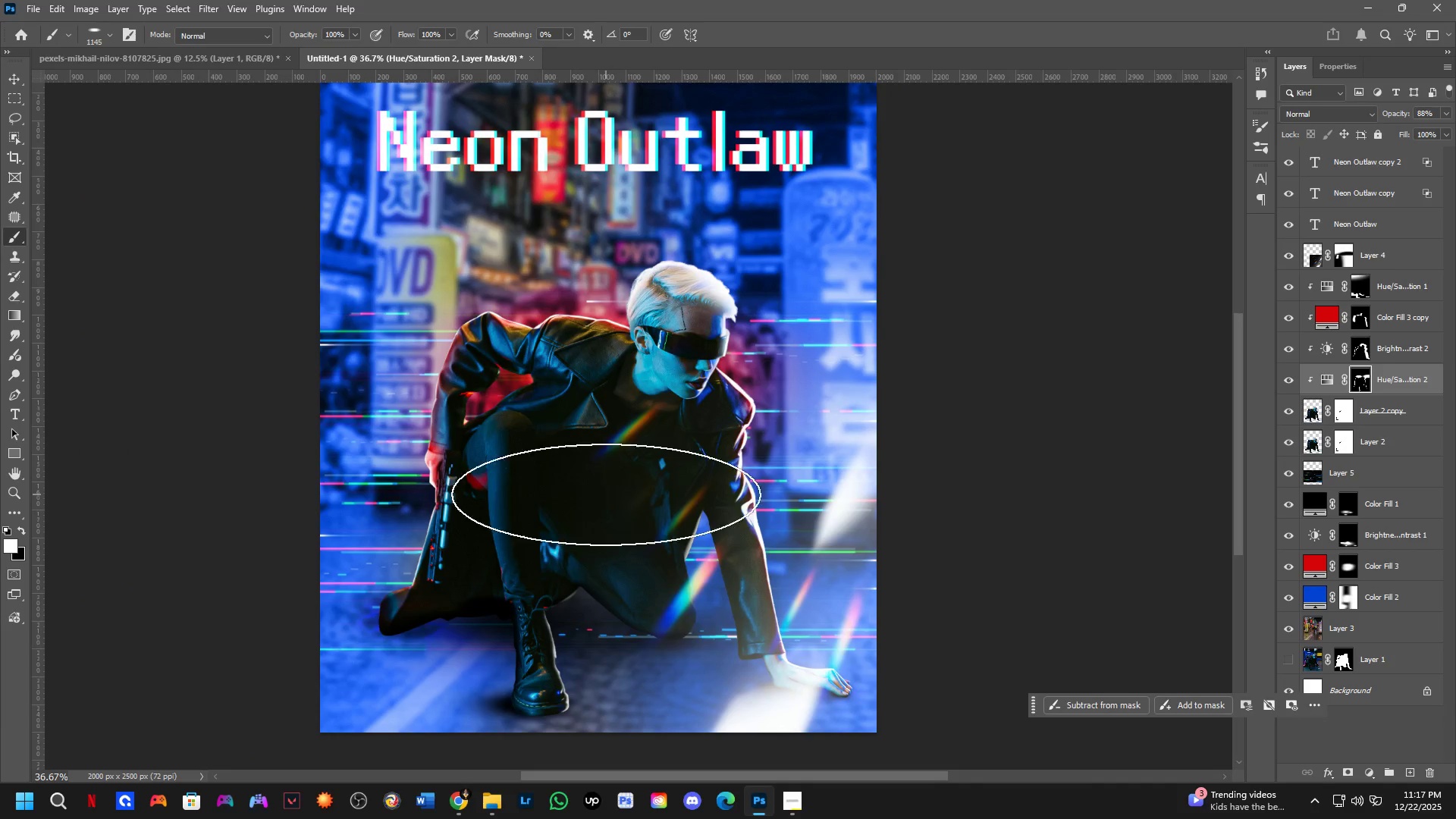 
scroll: coordinate [842, 459], scroll_direction: down, amount: 5.0
 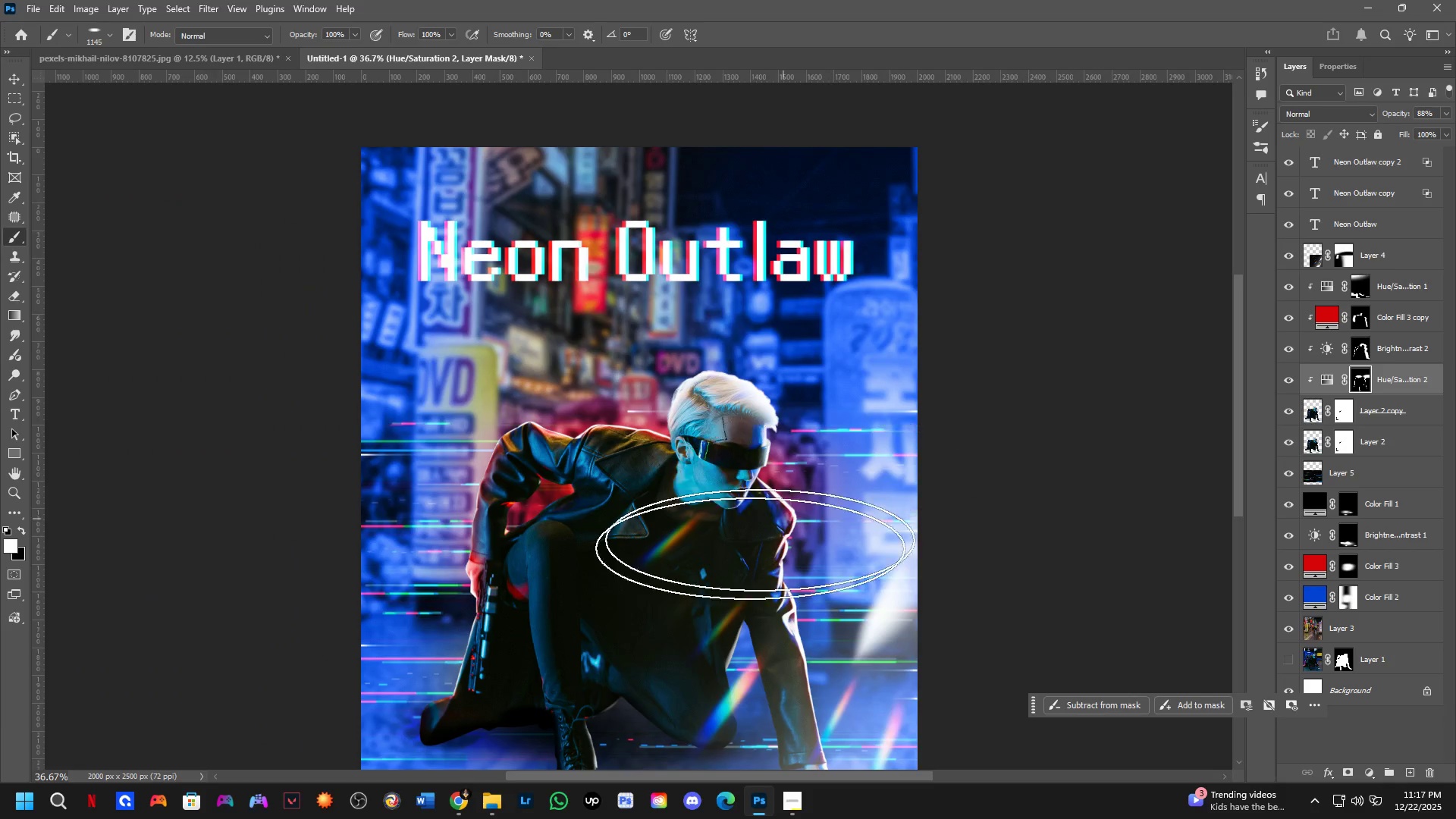 
key(Control+Z)
 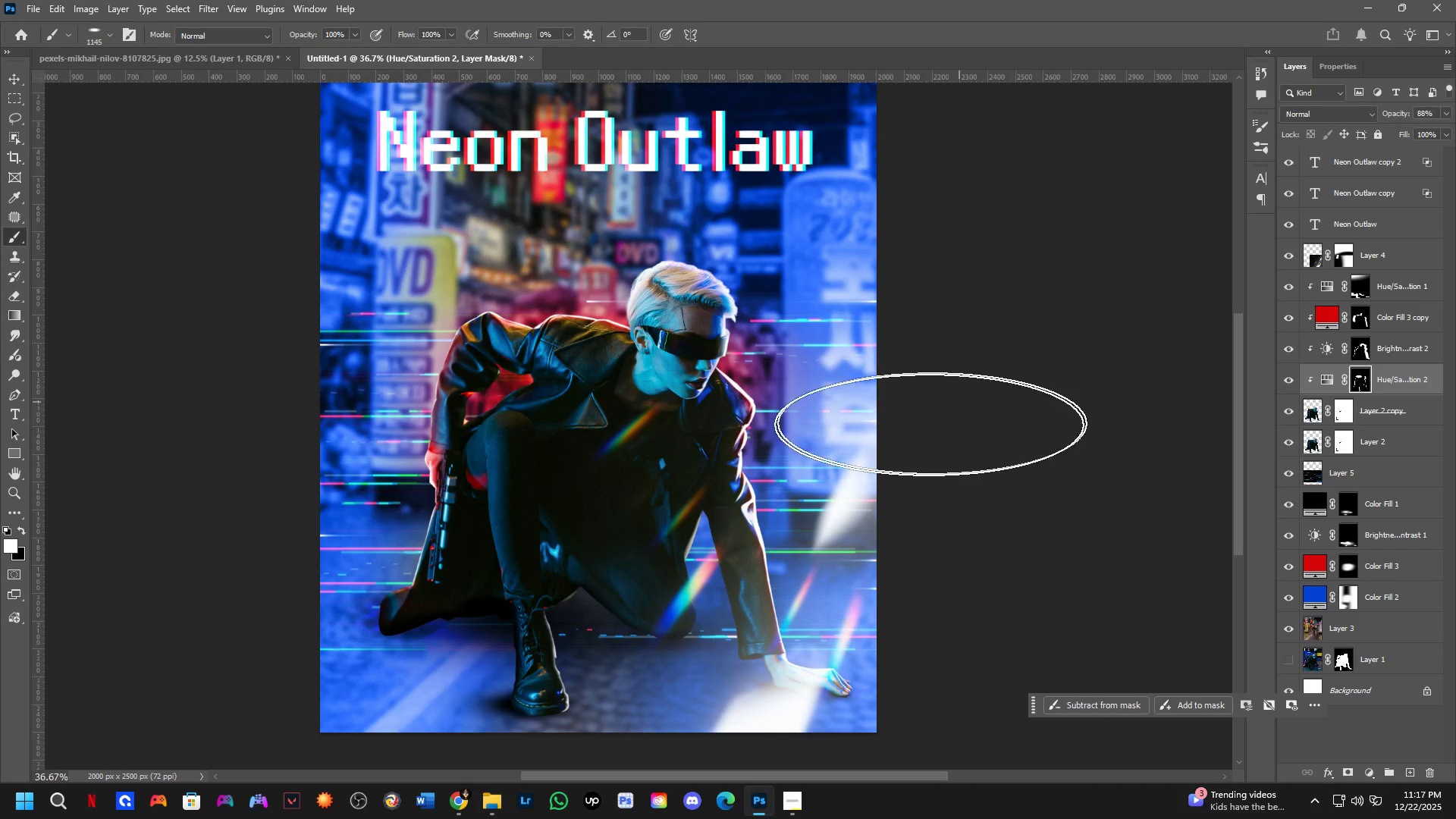 
hold_key(key=Space, duration=0.45)
 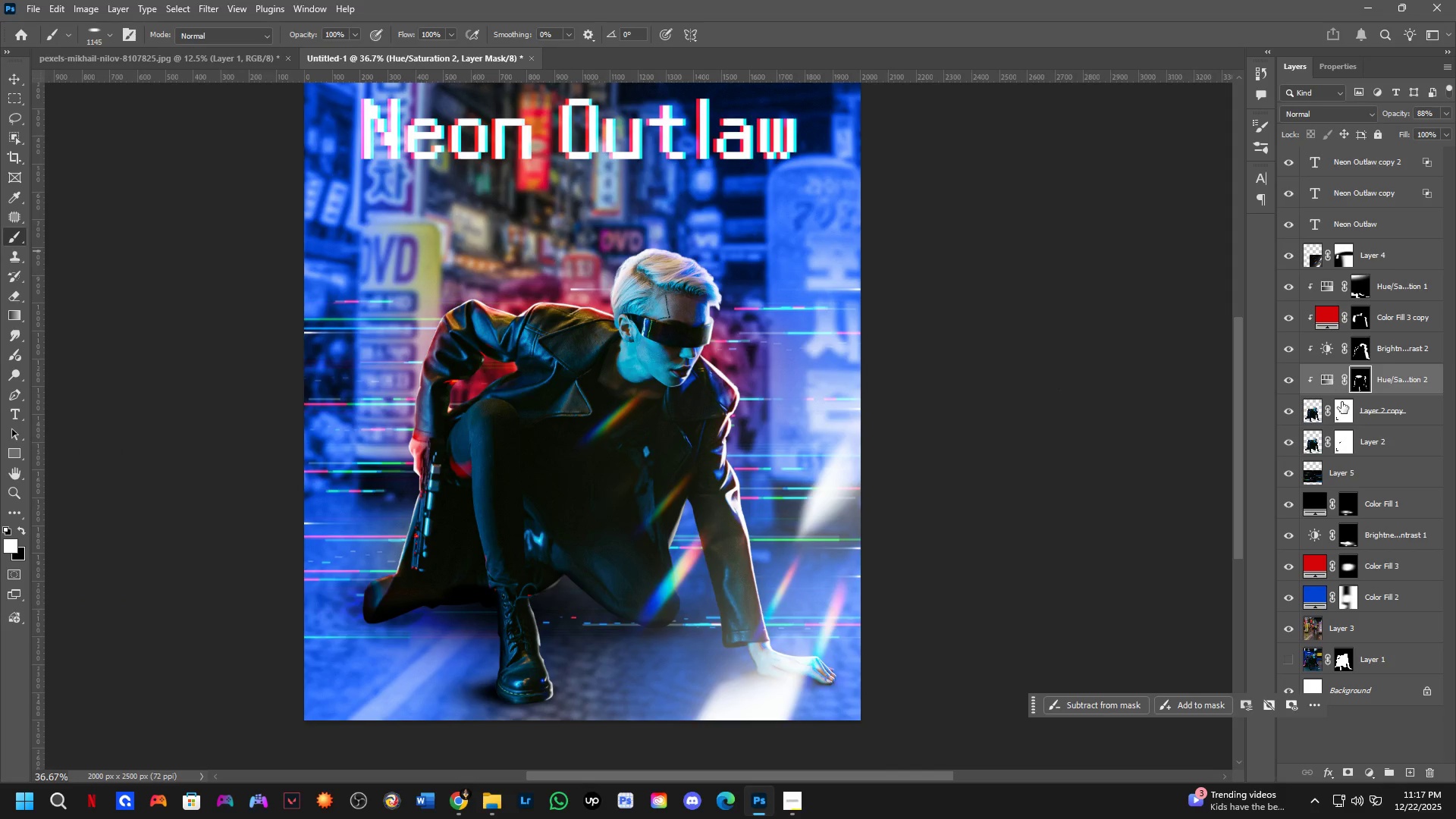 
left_click_drag(start_coordinate=[752, 534], to_coordinate=[736, 522])
 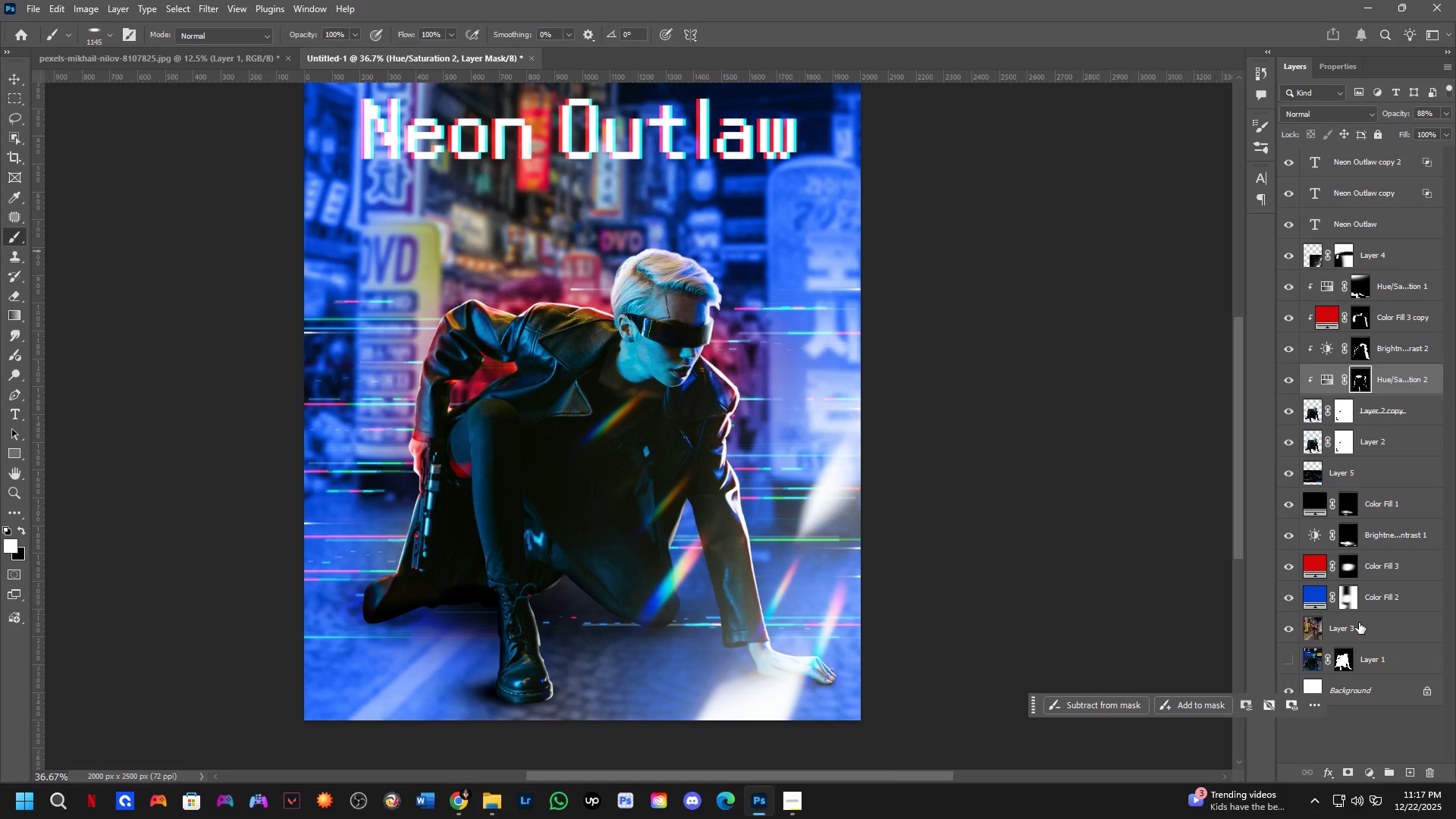 
left_click([1364, 620])
 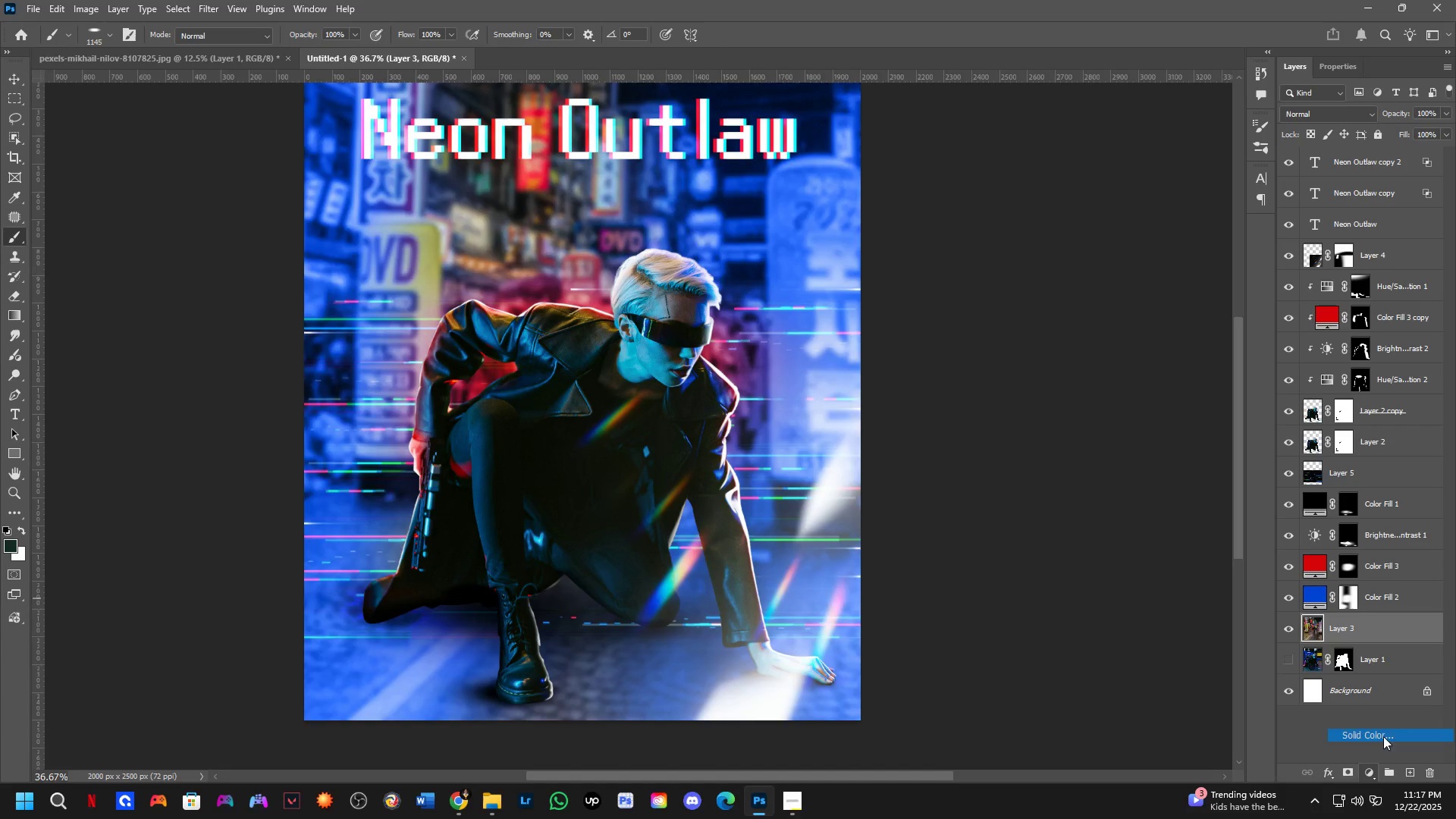 
left_click_drag(start_coordinate=[1131, 406], to_coordinate=[924, 275])
 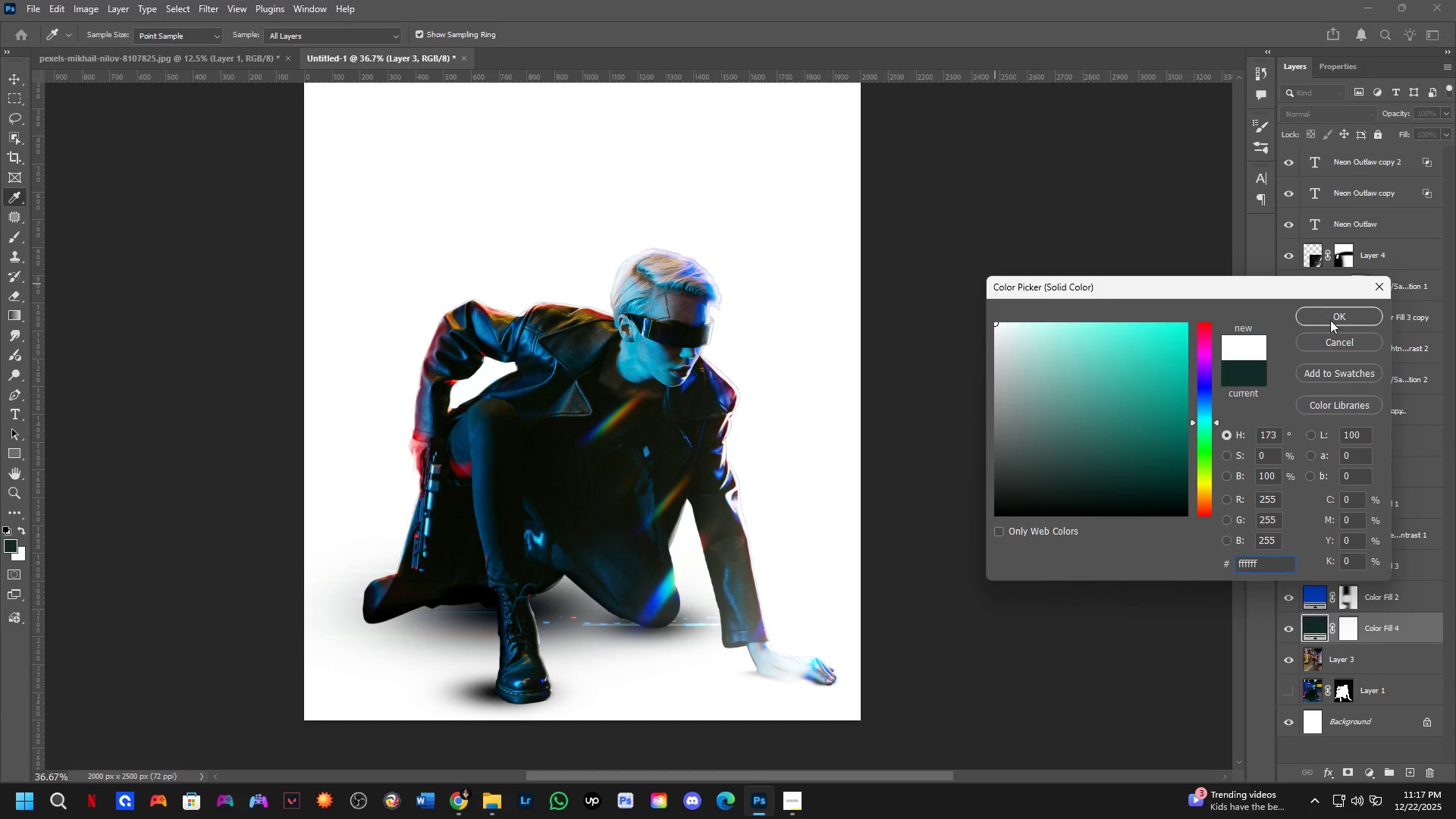 
left_click([1336, 322])
 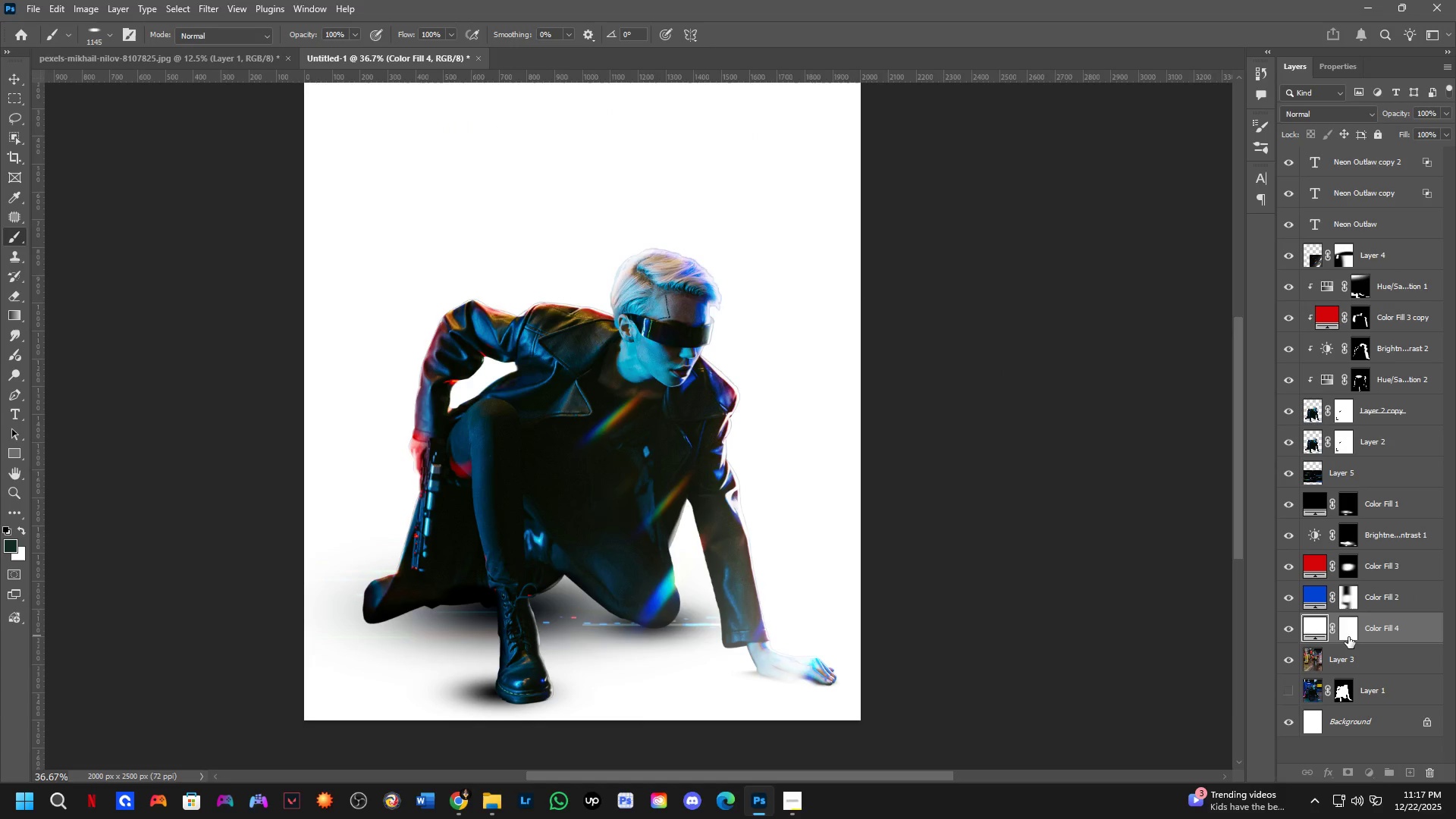 
key(Control+I)
 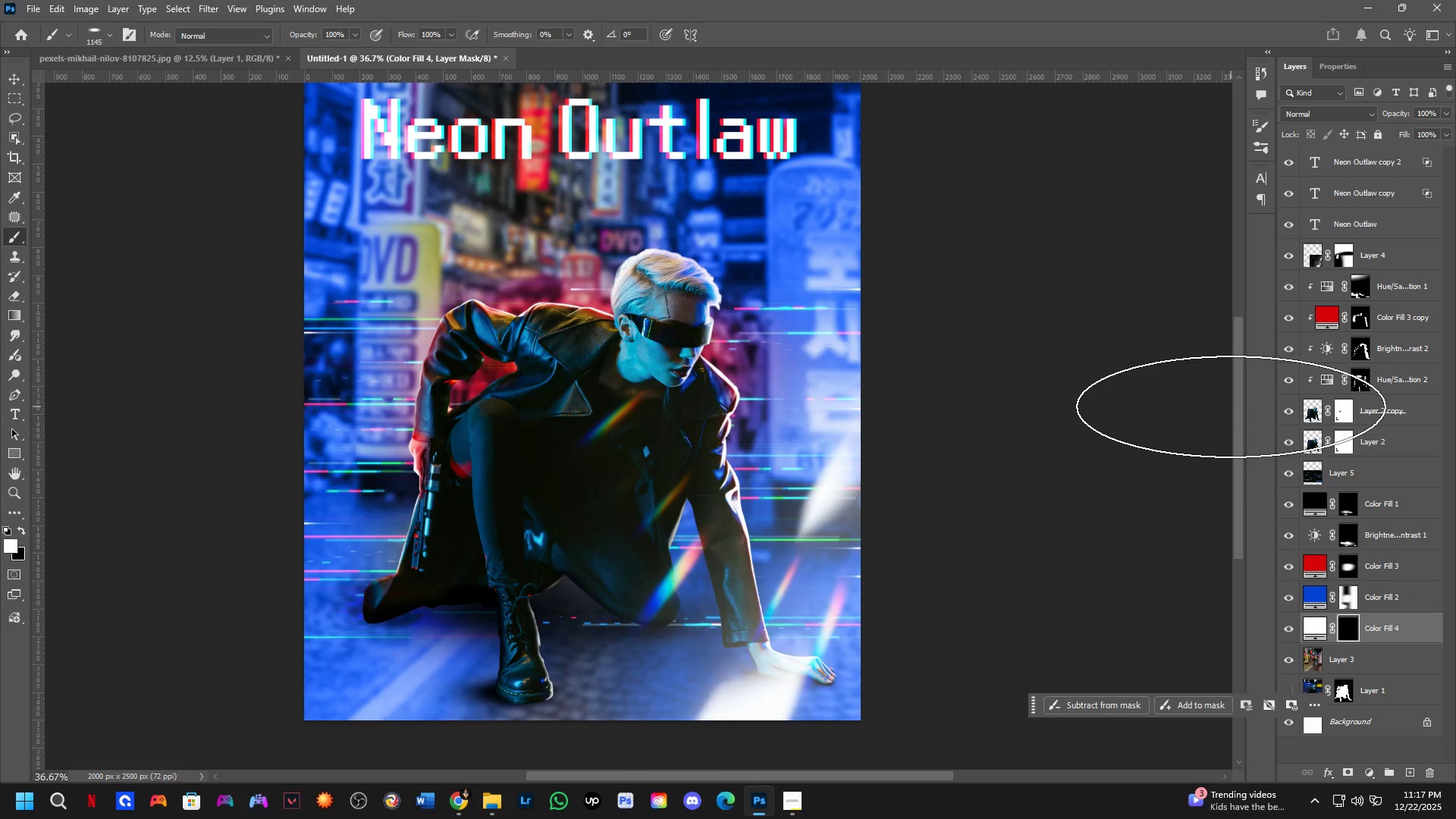 
key(B)
 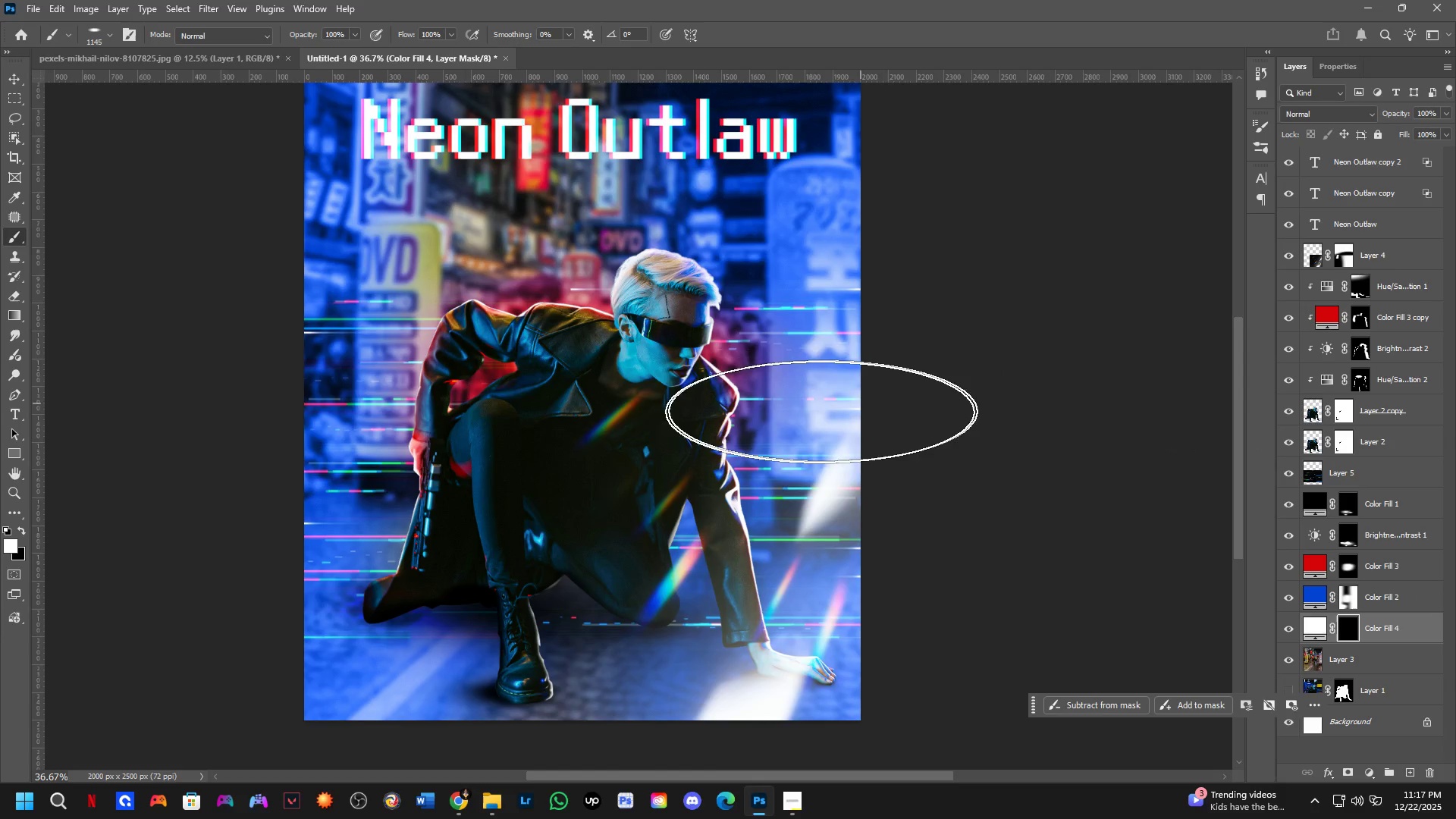 
hold_key(key=AltLeft, duration=1.17)
 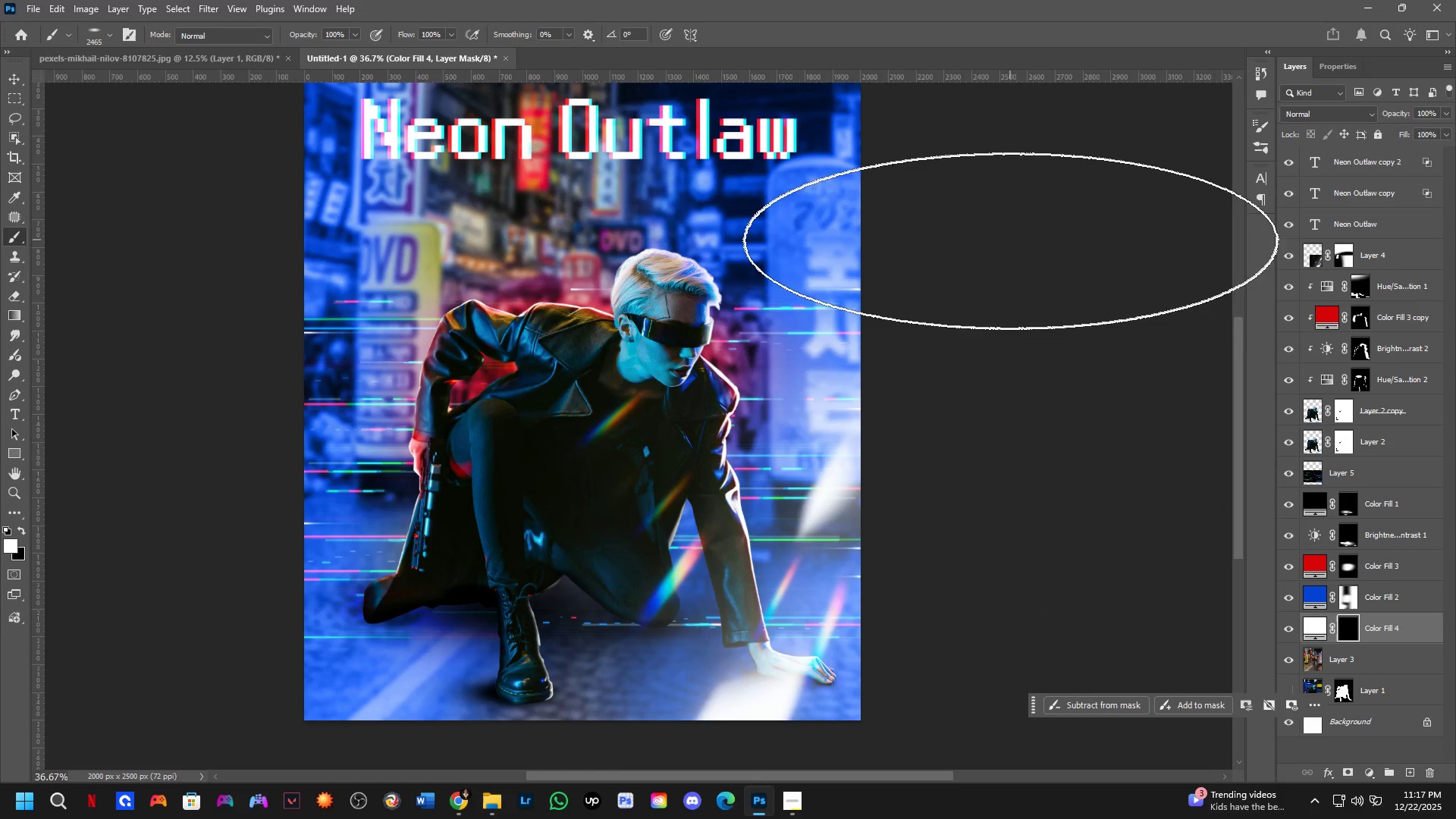 
left_click_drag(start_coordinate=[1015, 267], to_coordinate=[1097, 705])
 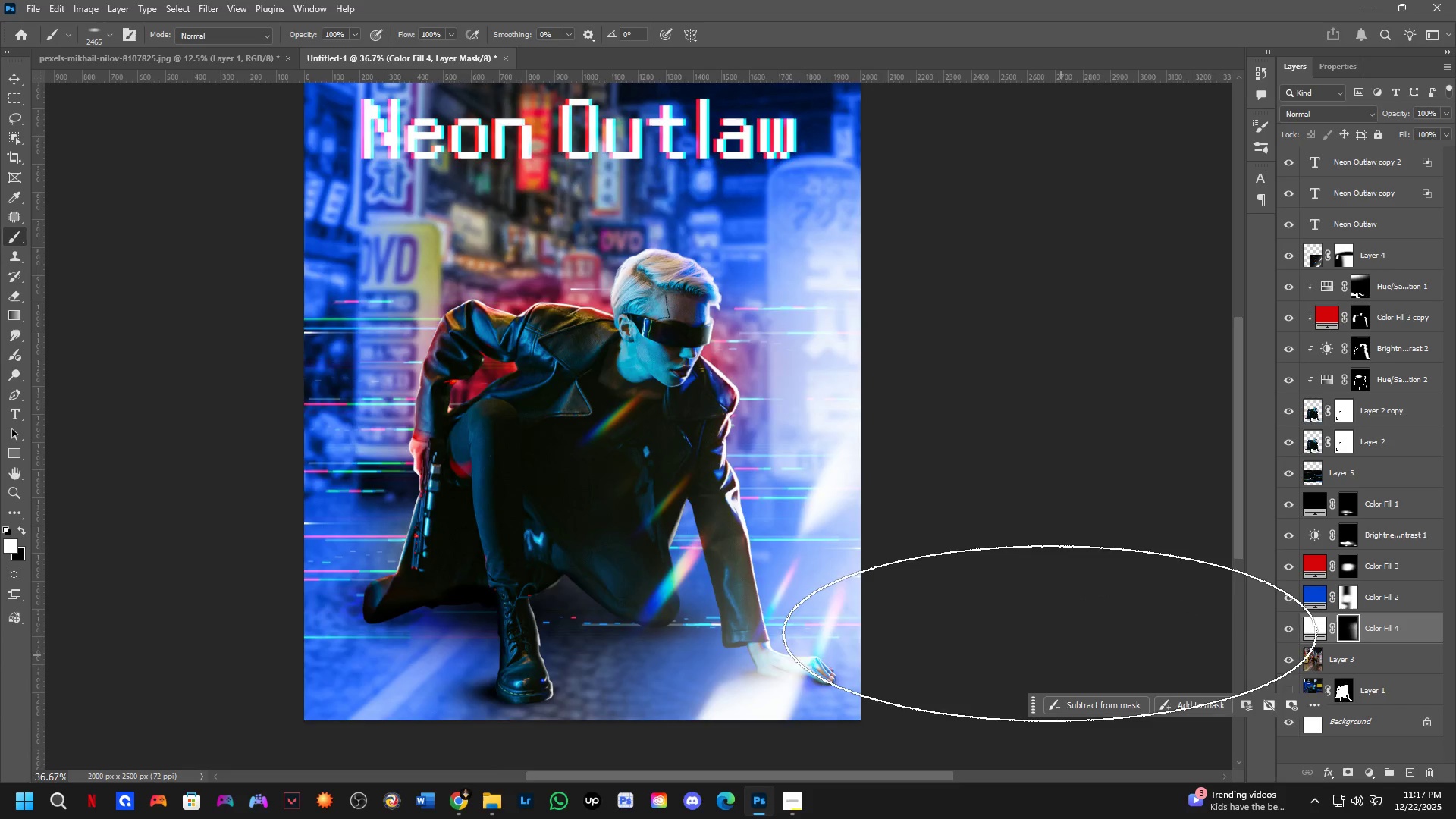 
scroll: coordinate [1025, 592], scroll_direction: down, amount: 5.0
 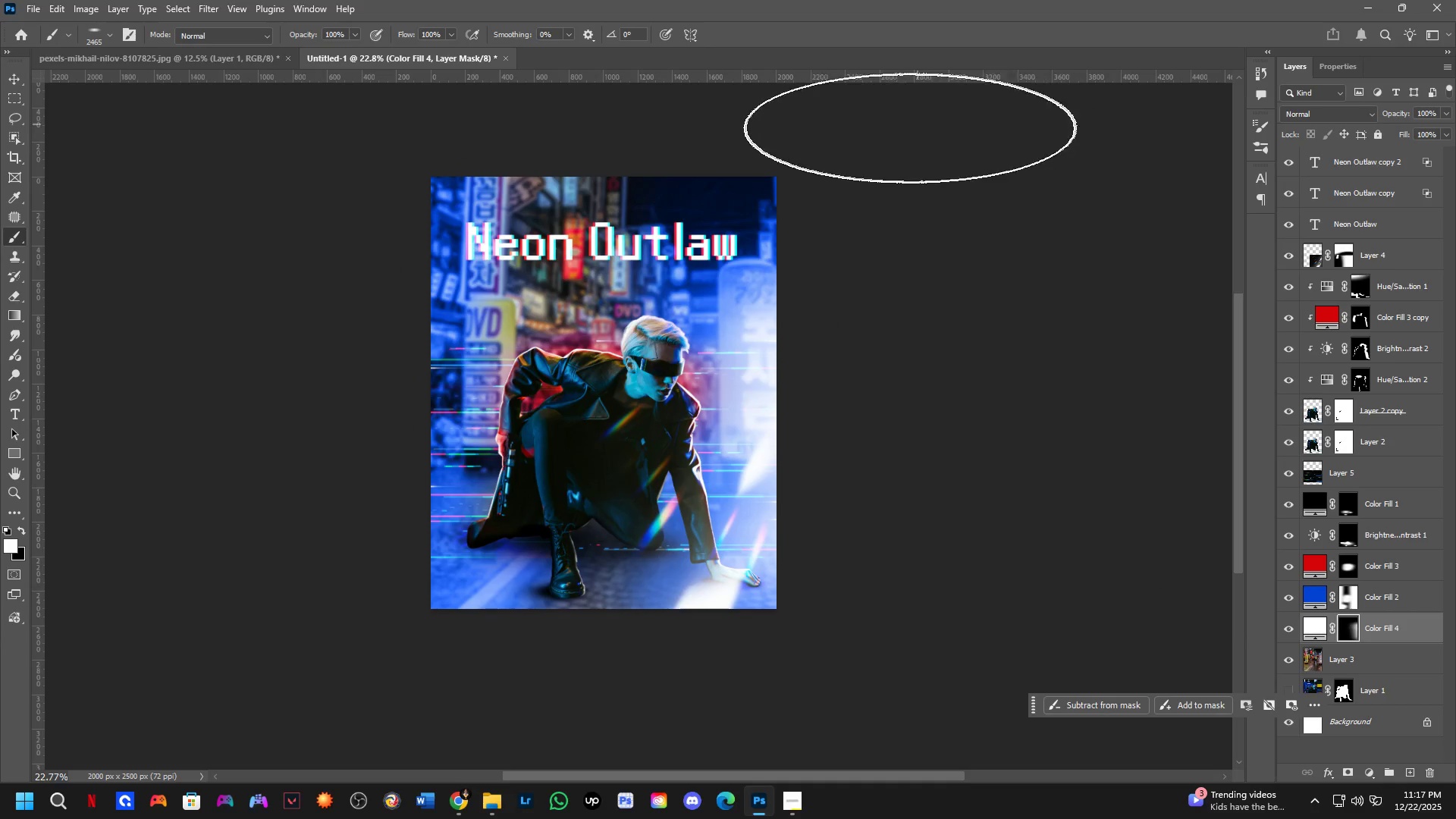 
key(Control+Z)
 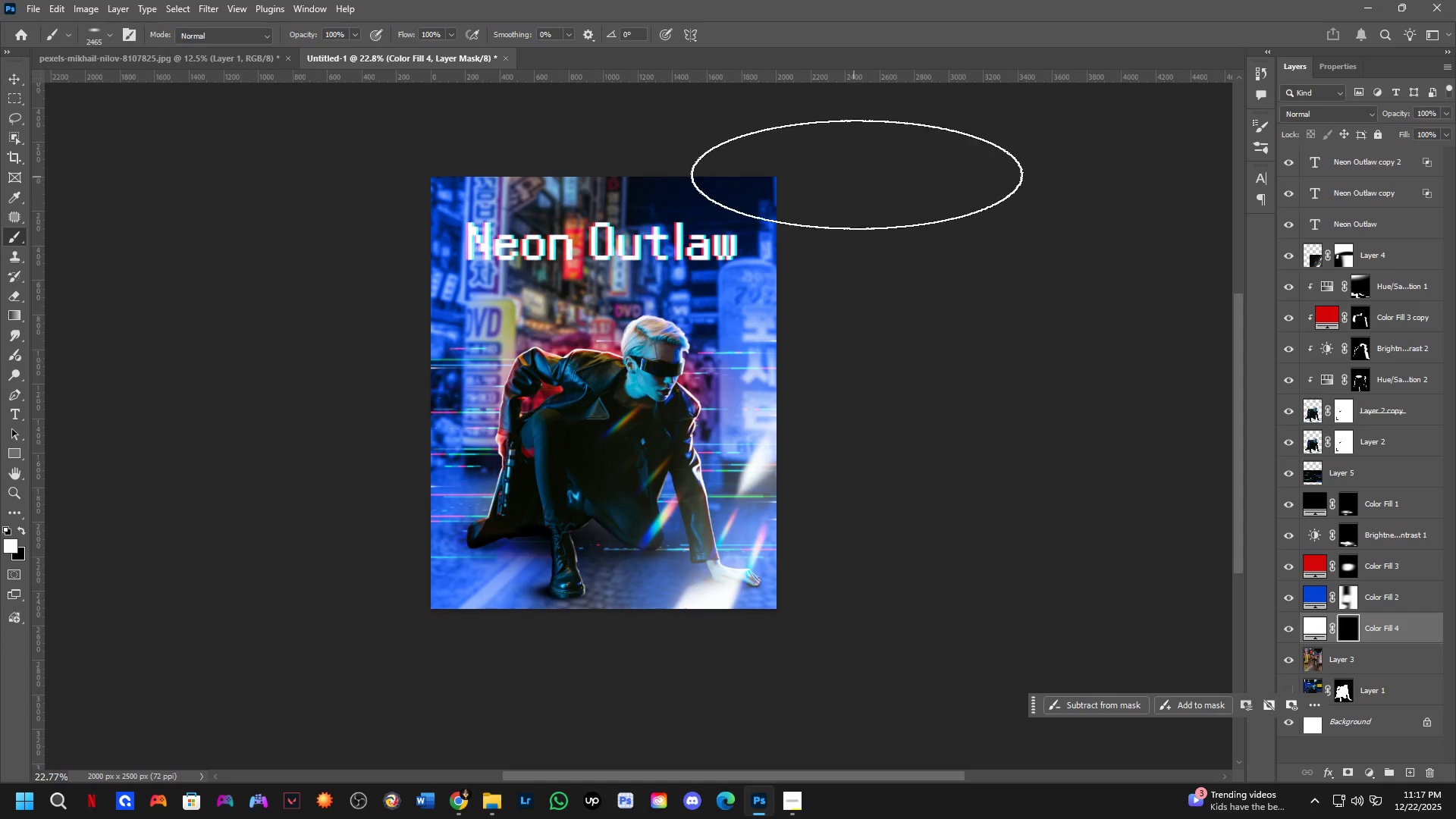 
left_click([864, 171])
 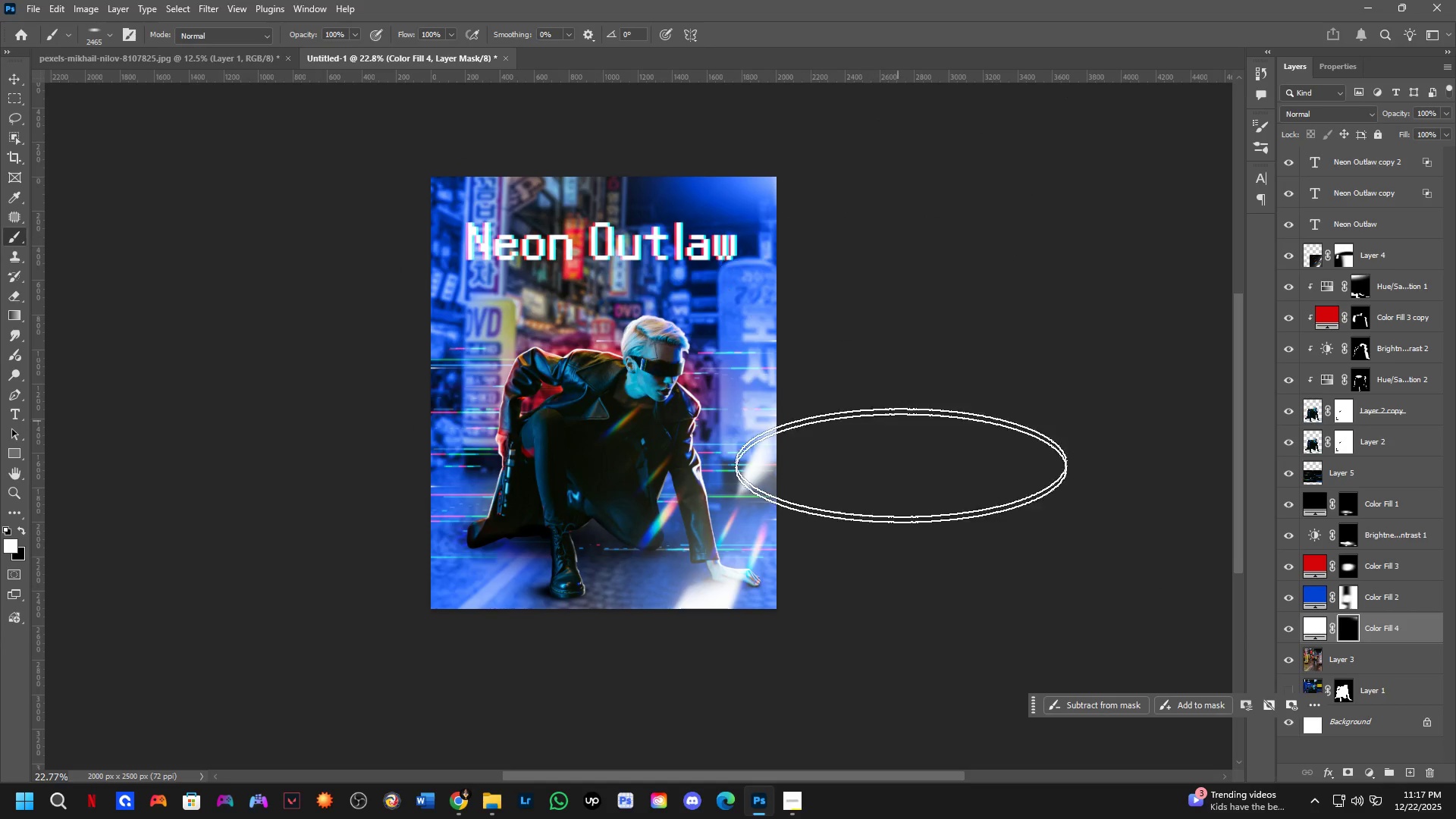 
hold_key(key=ShiftLeft, duration=0.91)
 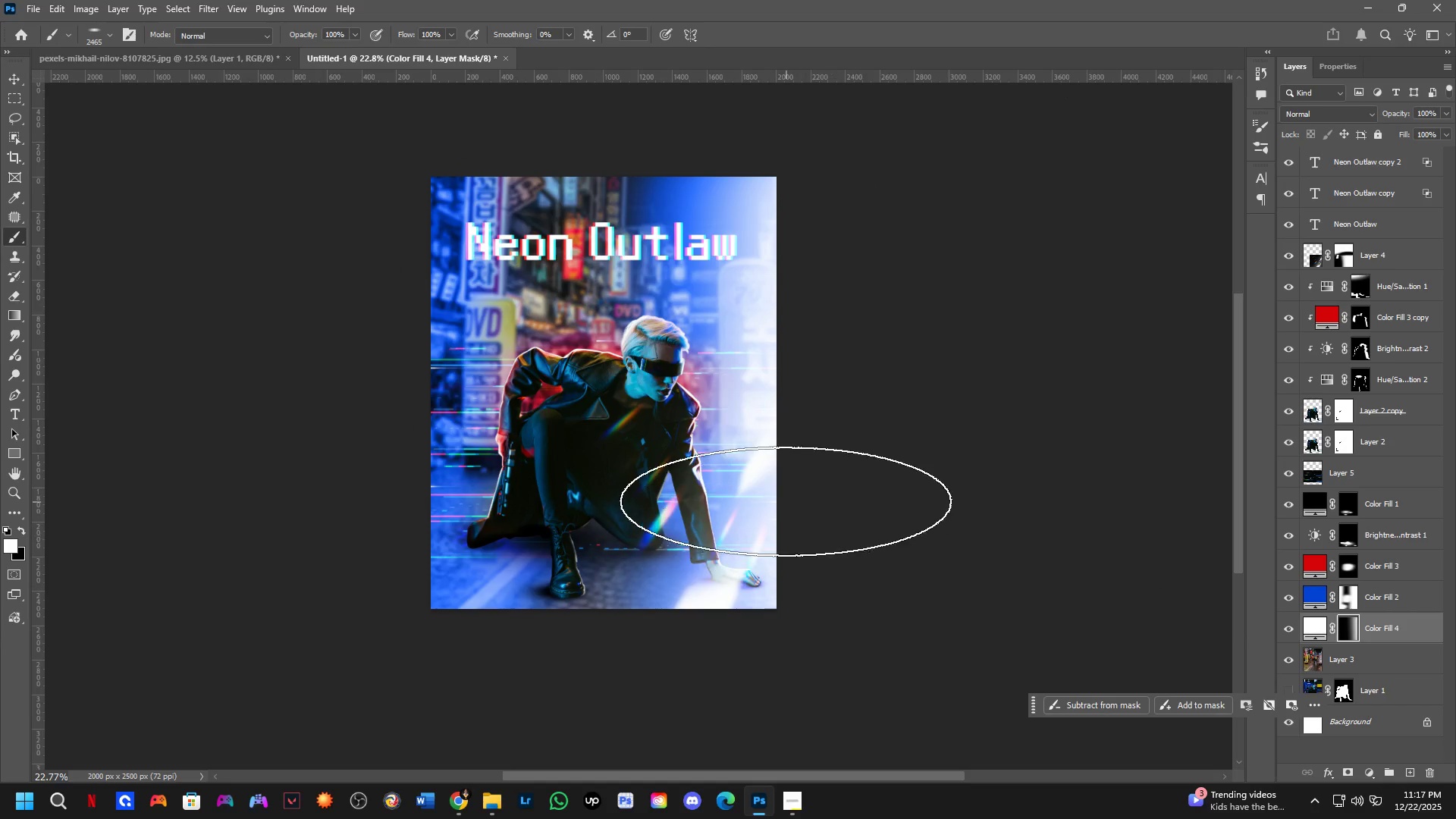 
key(Shift+ShiftLeft)
 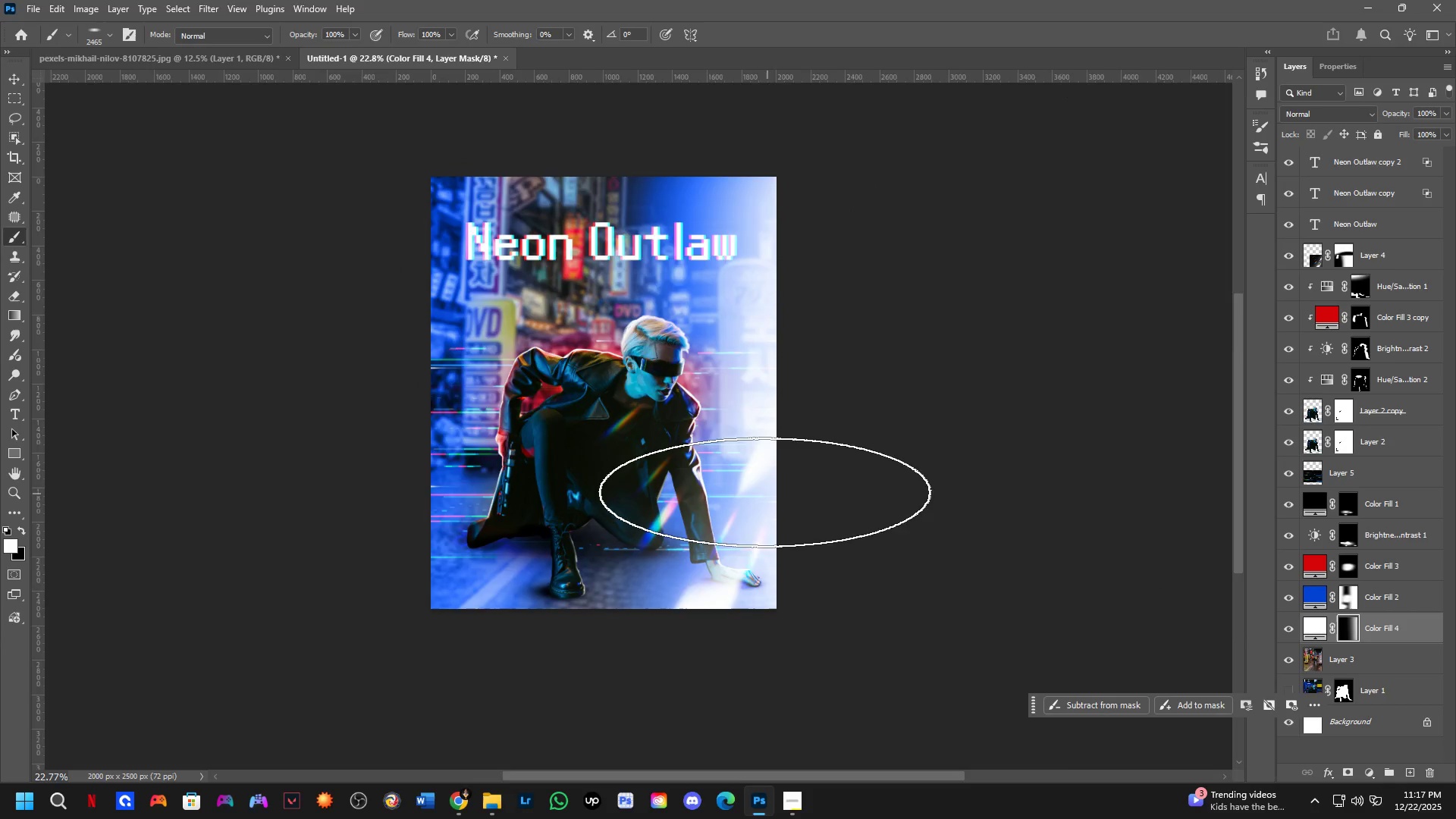 
scroll: coordinate [758, 482], scroll_direction: up, amount: 3.0
 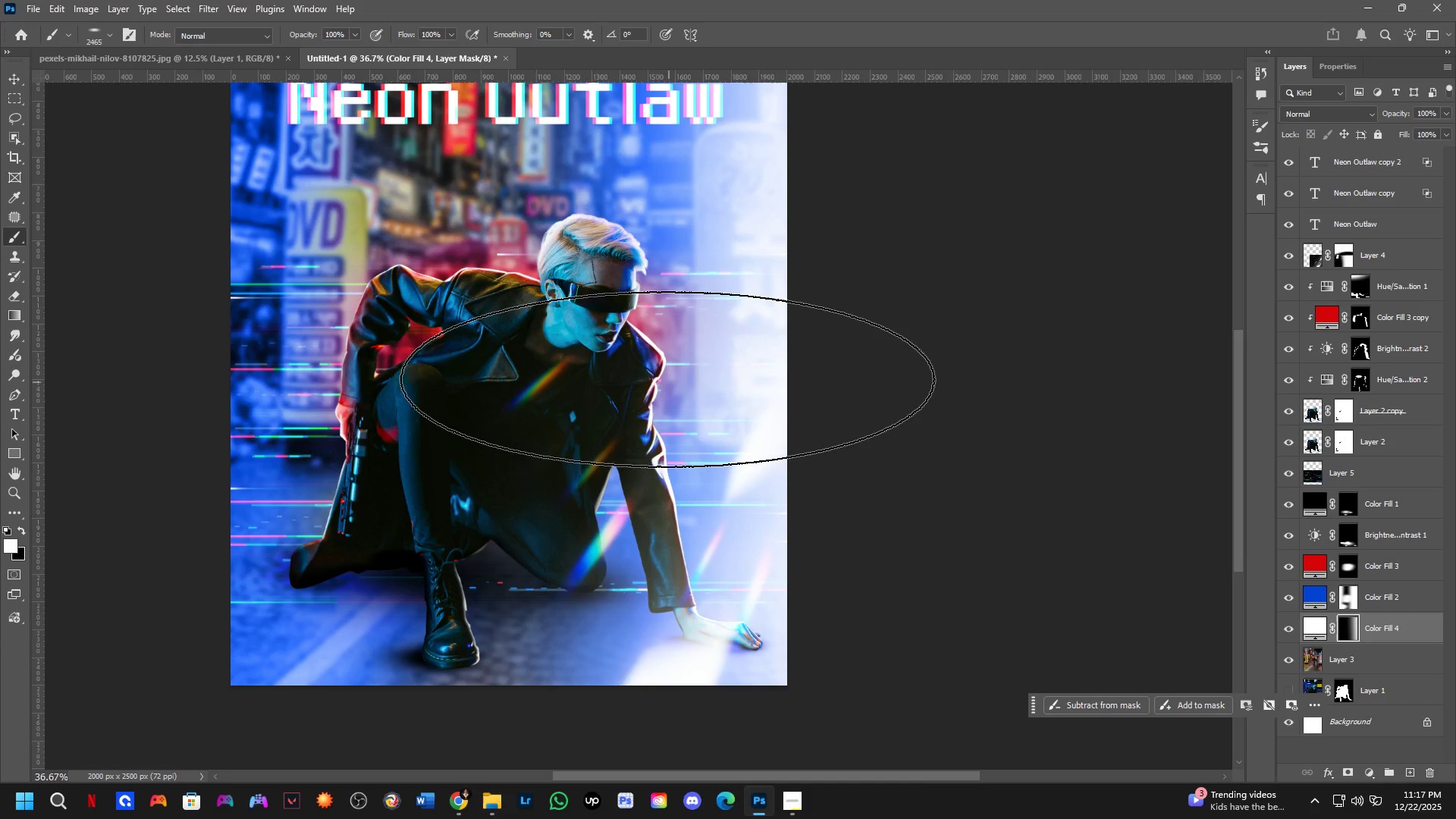 
key(Shift+ShiftLeft)
 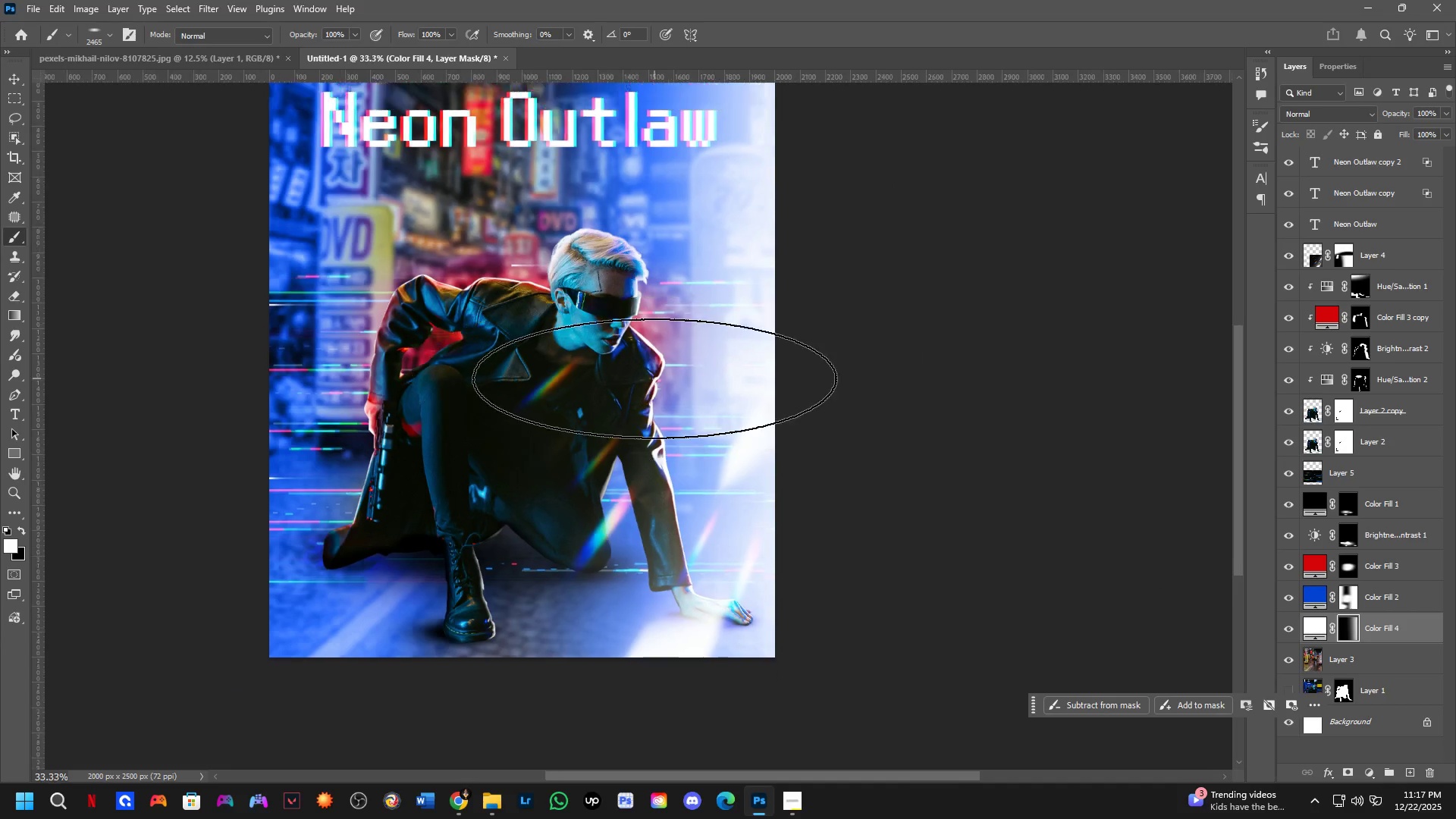 
hold_key(key=Space, duration=0.5)
 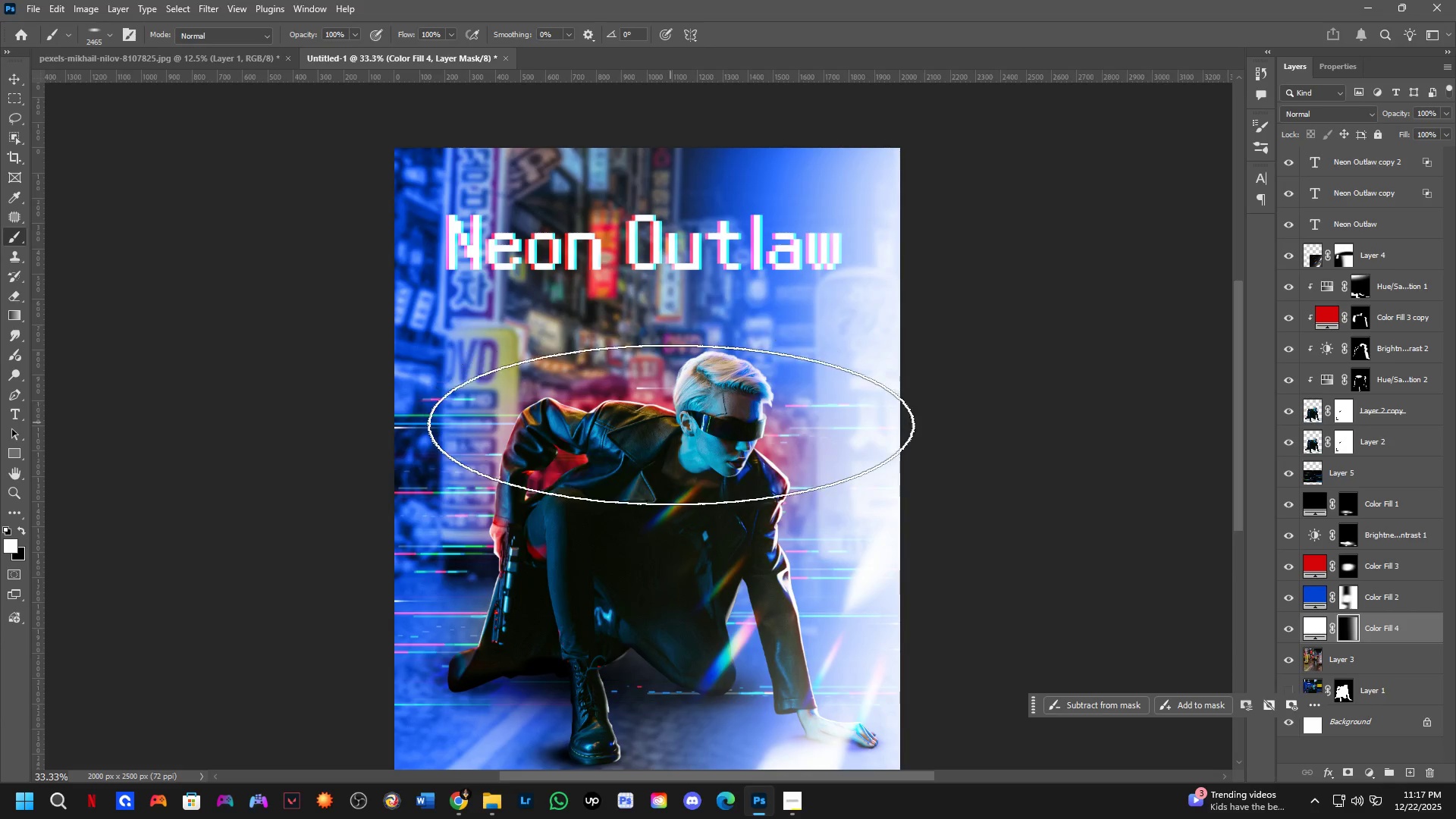 
left_click_drag(start_coordinate=[656, 389], to_coordinate=[723, 465])
 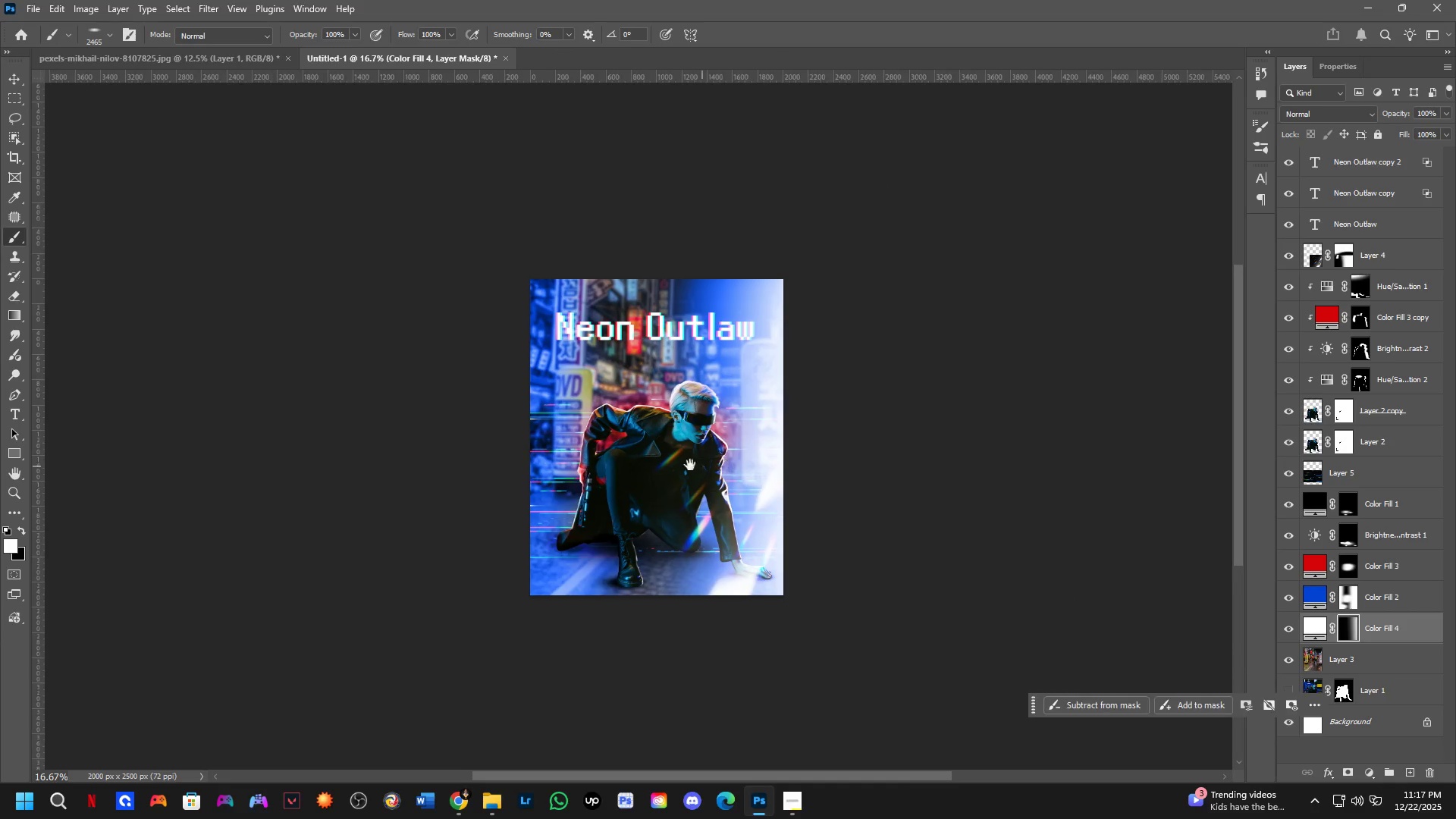 
scroll: coordinate [654, 378], scroll_direction: down, amount: 3.0
 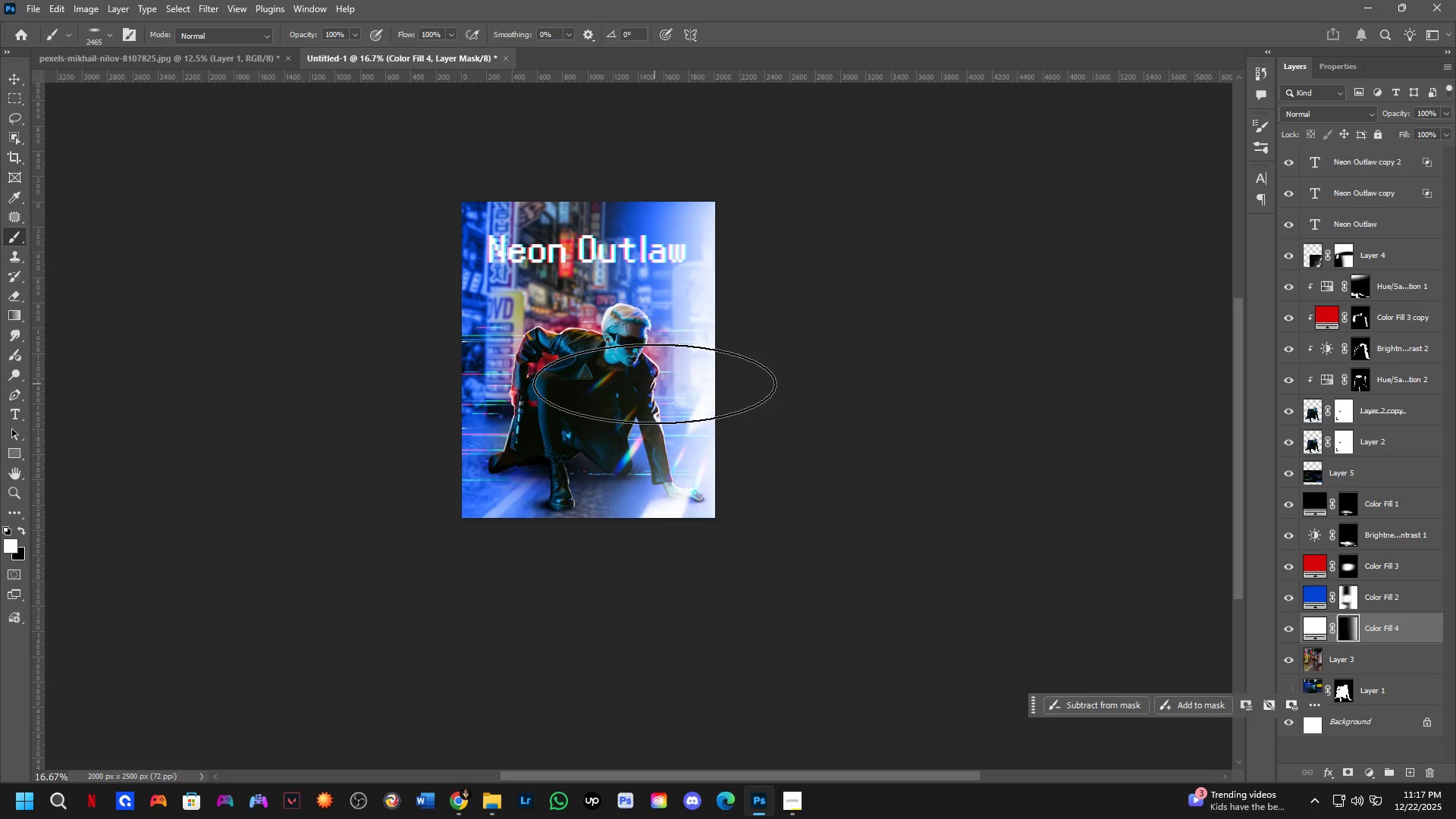 
key(Shift+ShiftLeft)
 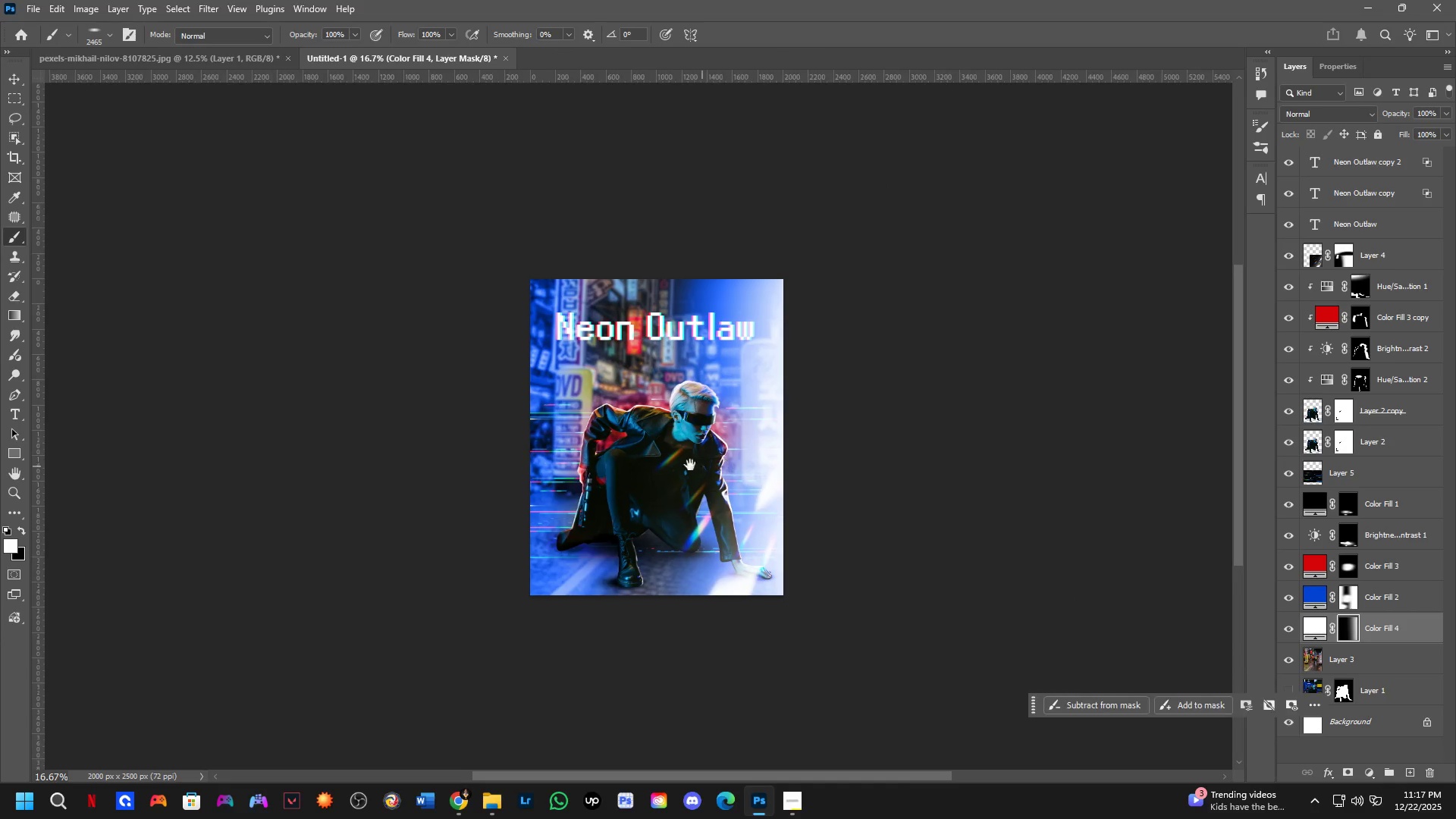 
hold_key(key=Space, duration=10.77)
 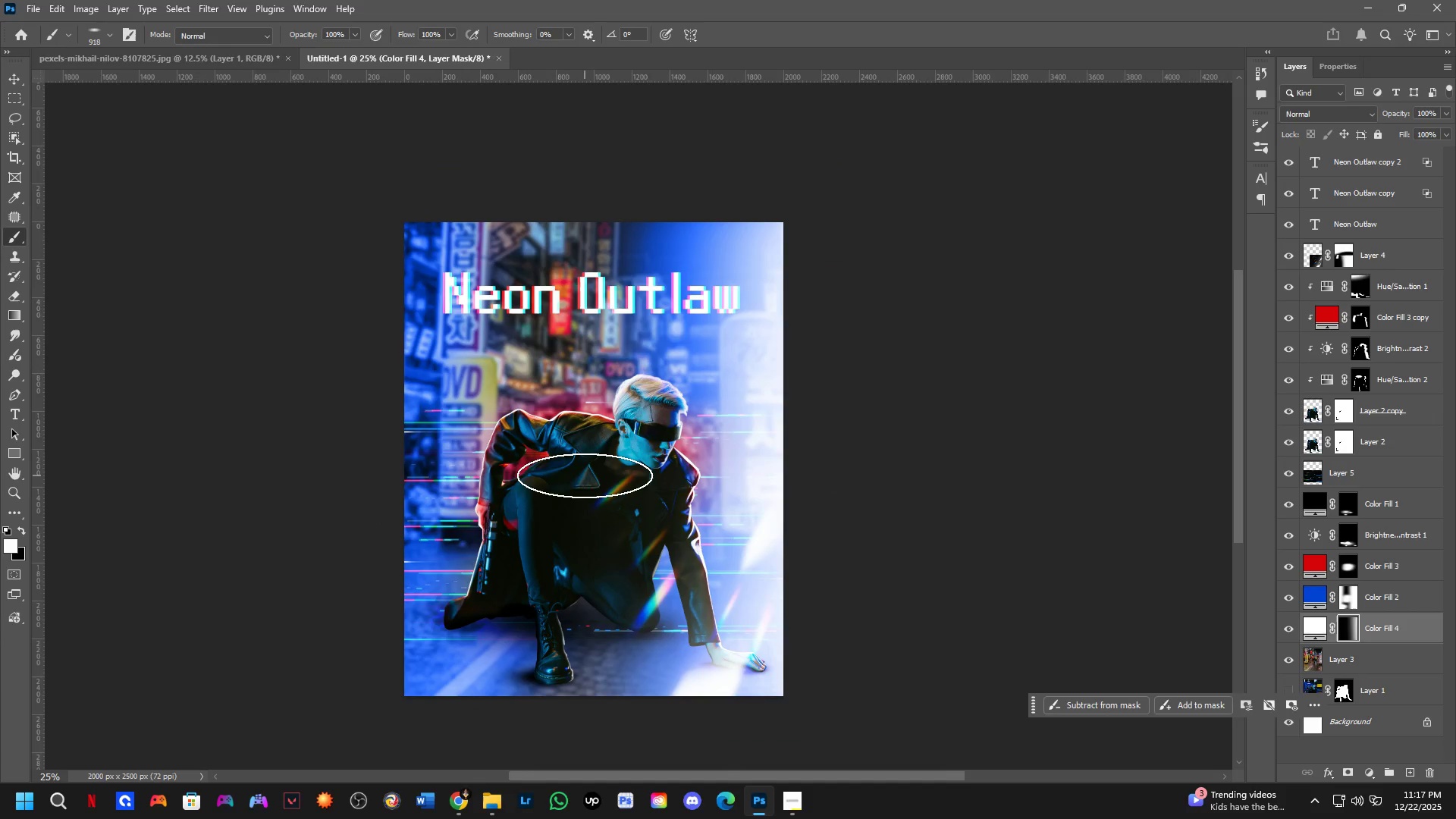 
scroll: coordinate [667, 403], scroll_direction: up, amount: 2.0
 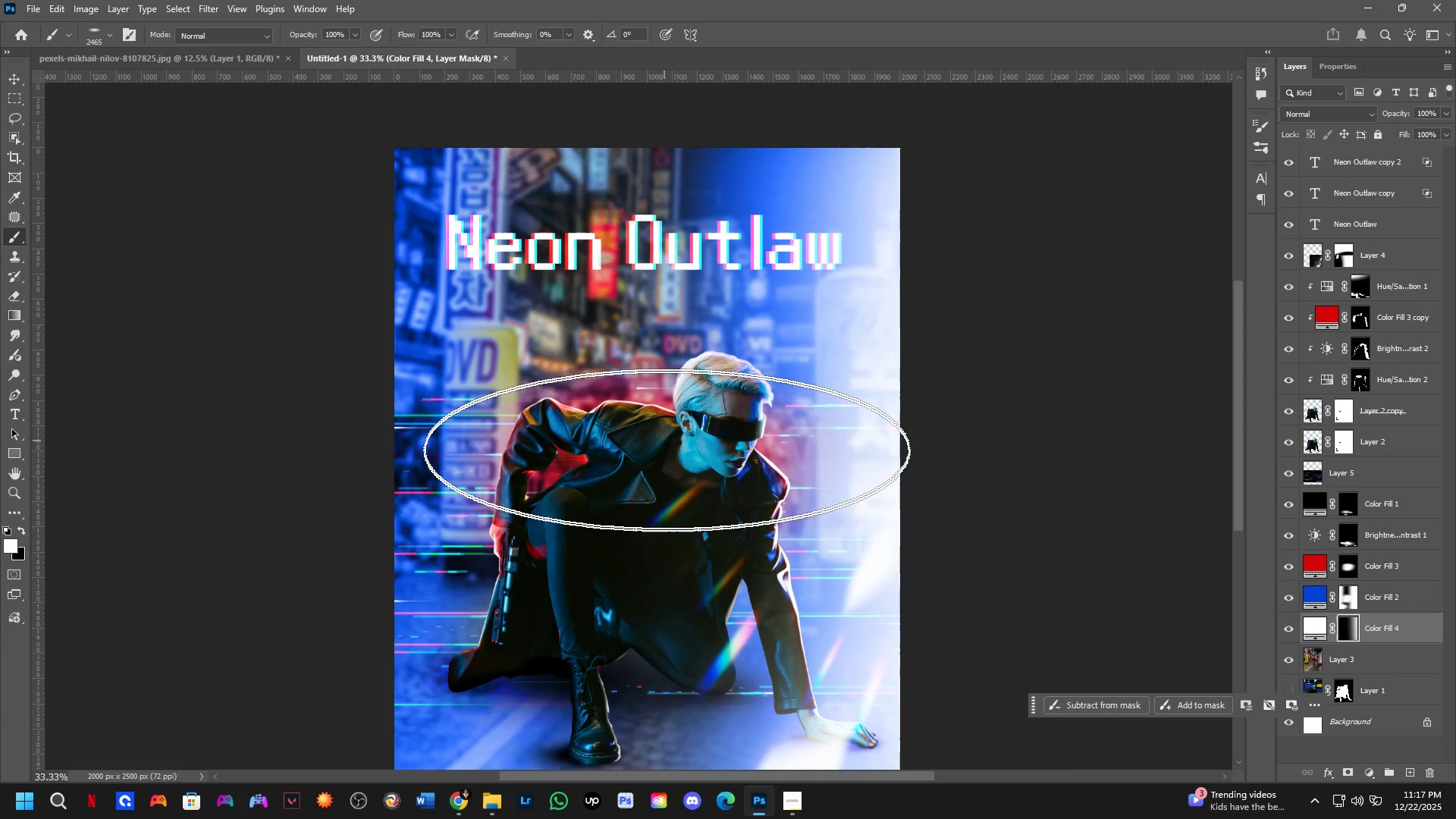 
hold_key(key=ShiftLeft, duration=0.36)
scroll: coordinate [656, 450], scroll_direction: up, amount: 4.0
 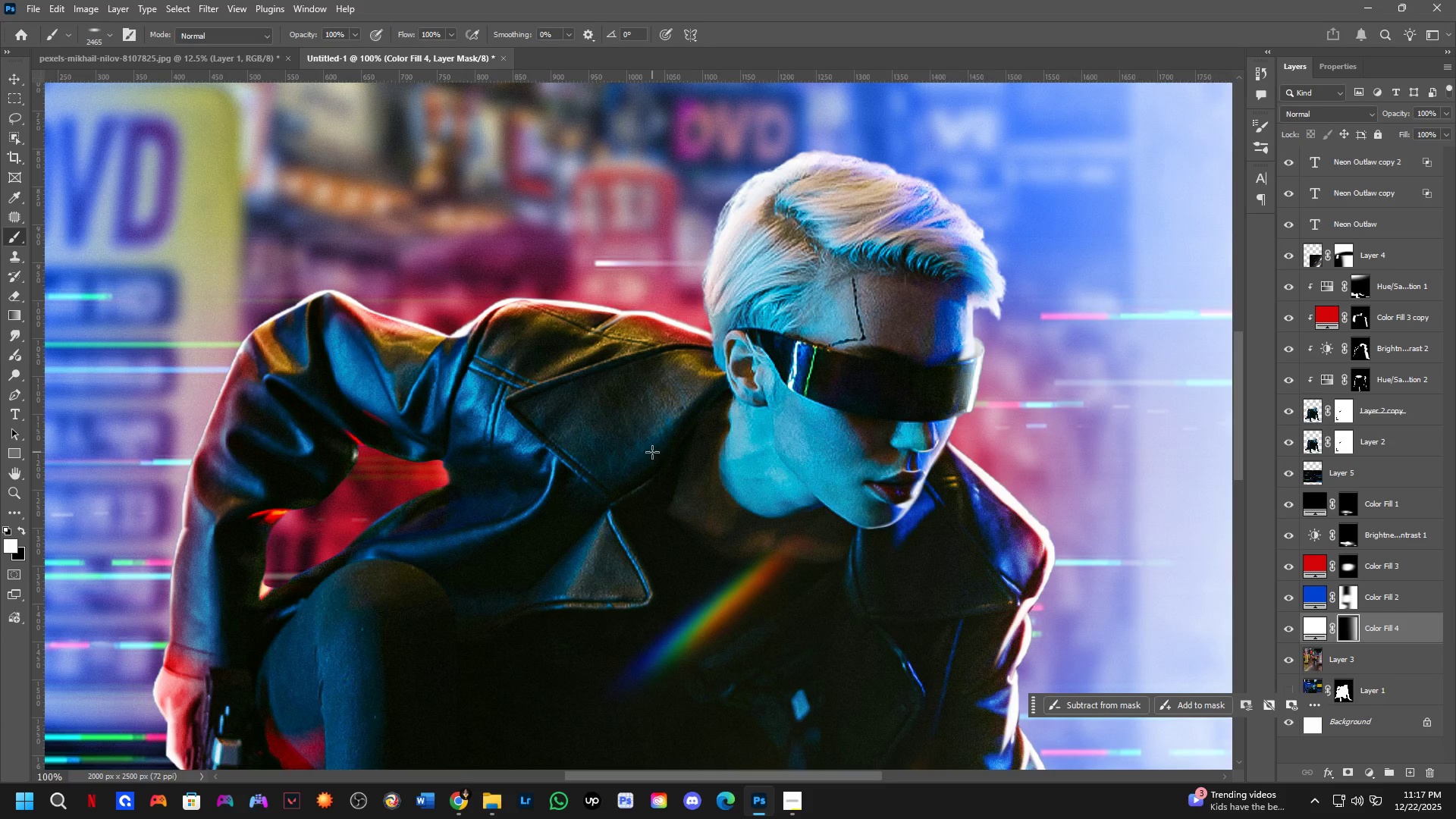 
hold_key(key=ShiftLeft, duration=0.89)
 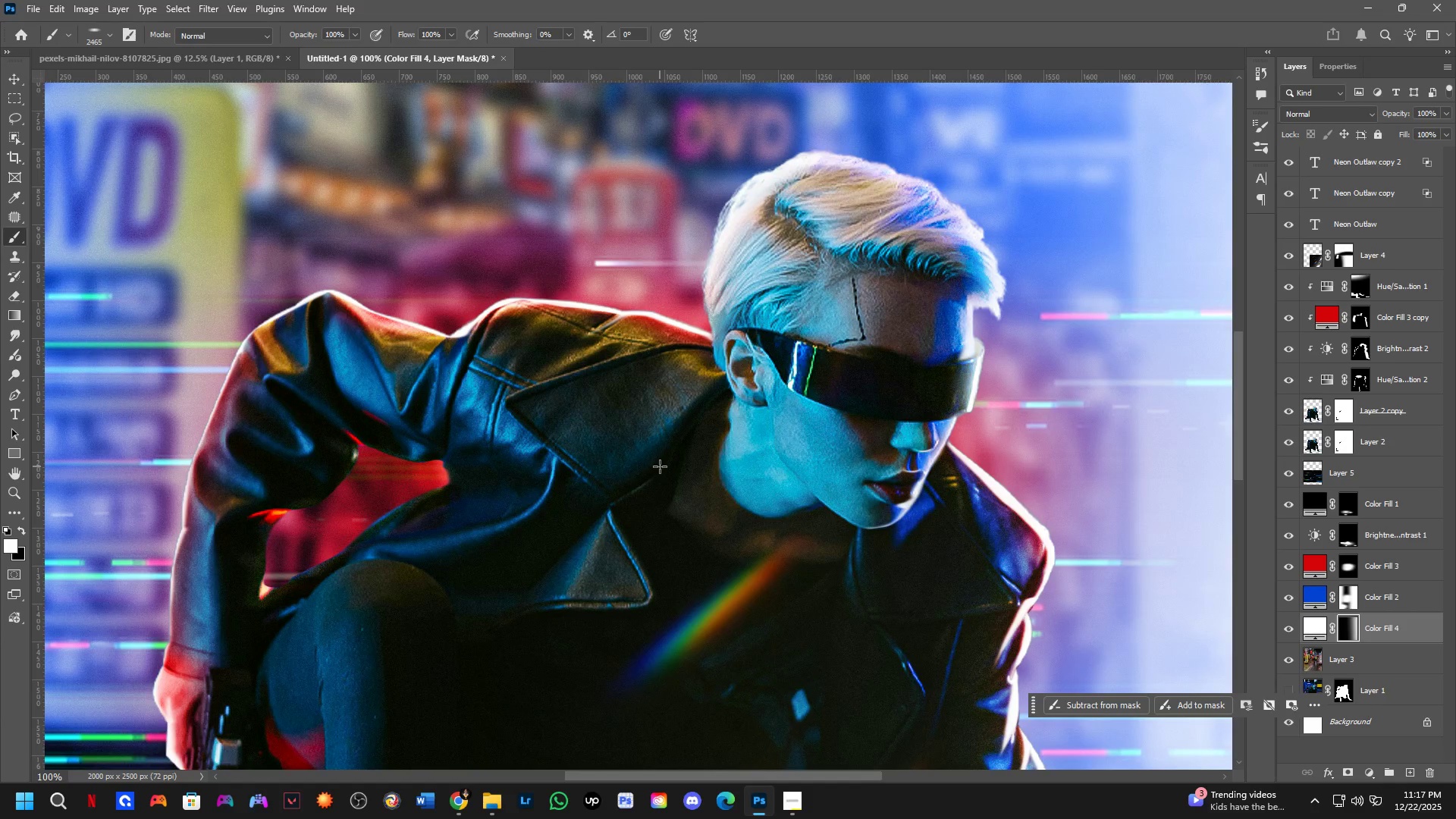 
scroll: coordinate [658, 465], scroll_direction: down, amount: 3.0
 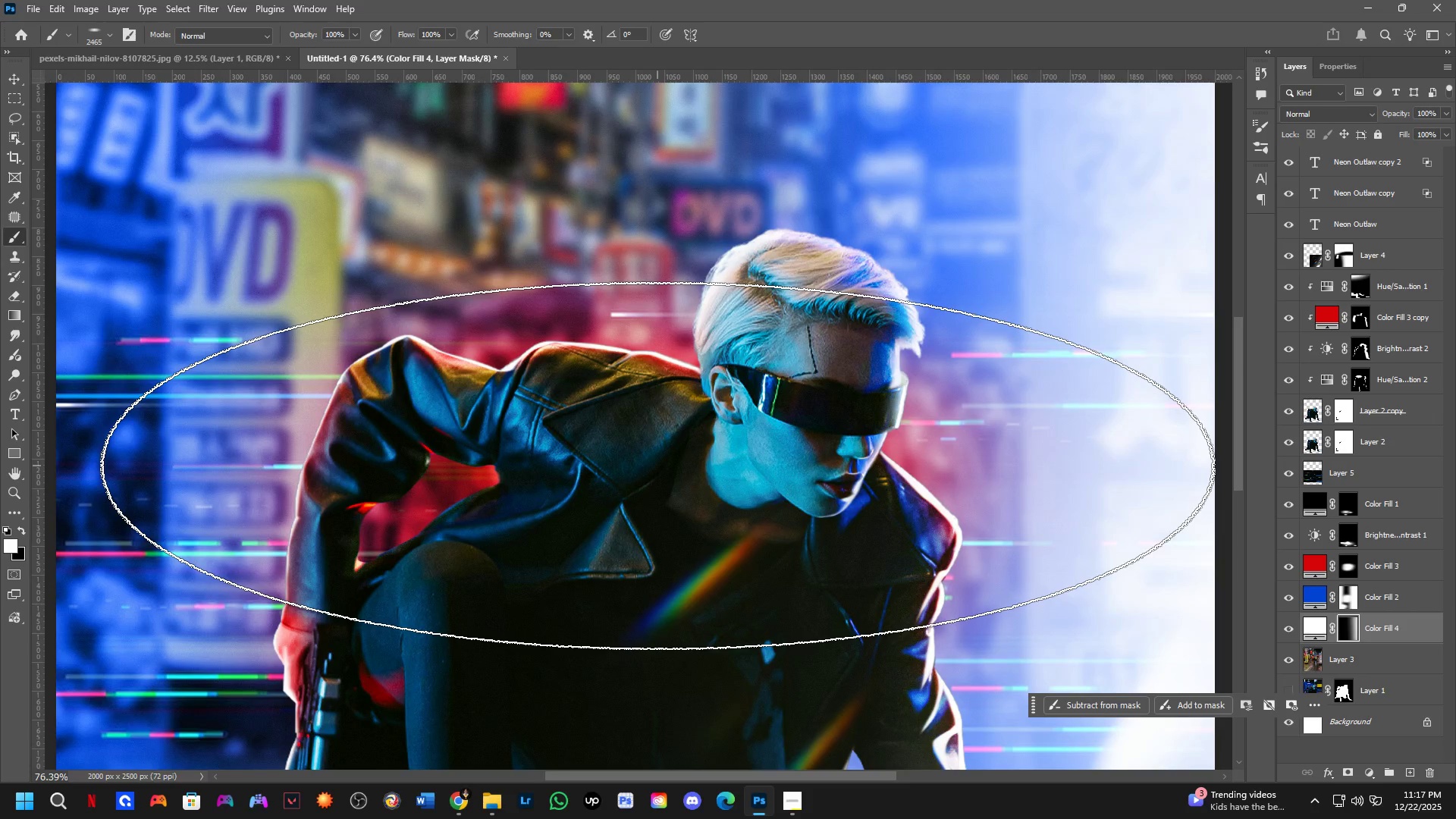 
key(Alt+Tab)